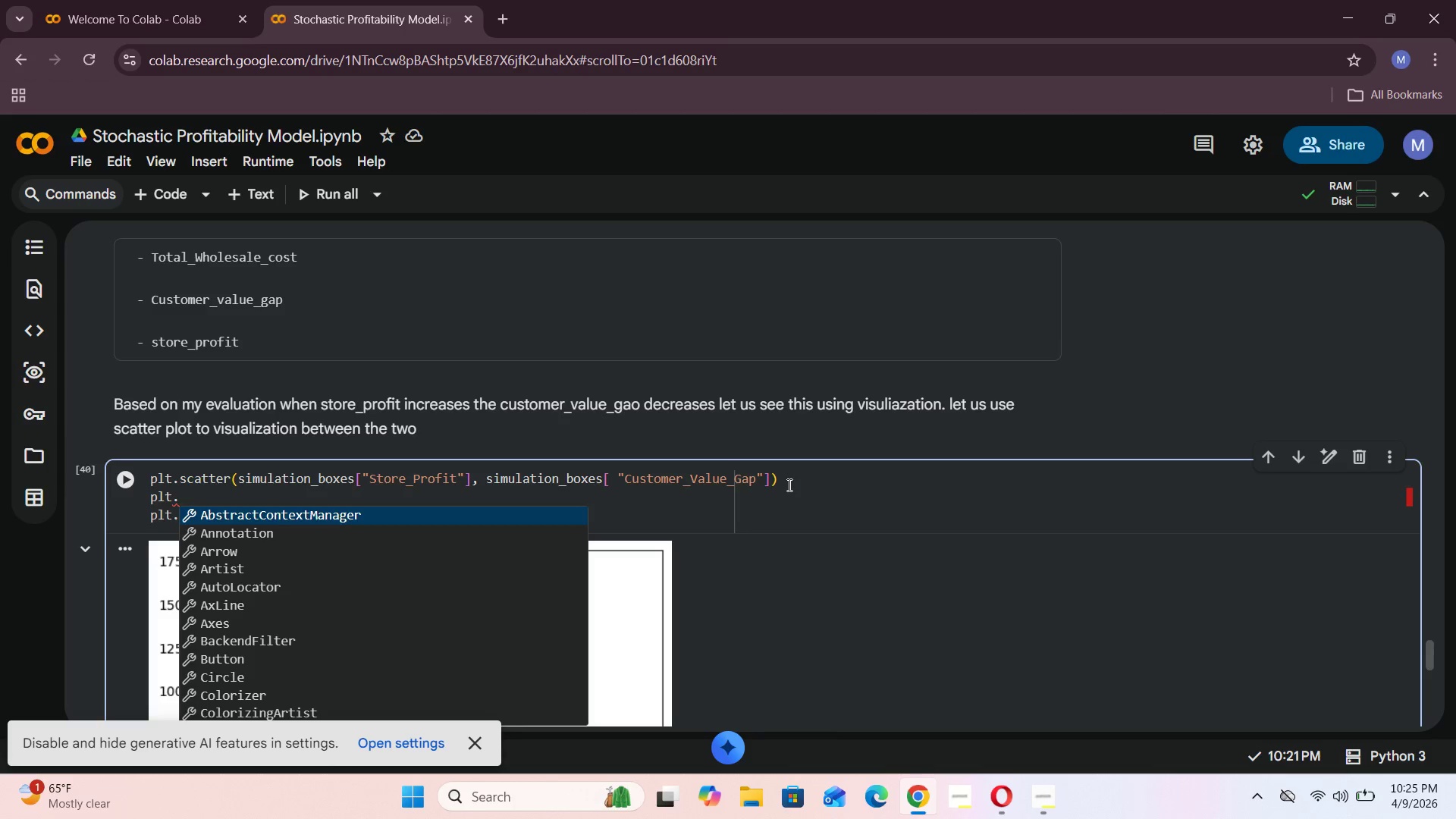 
type(title)
 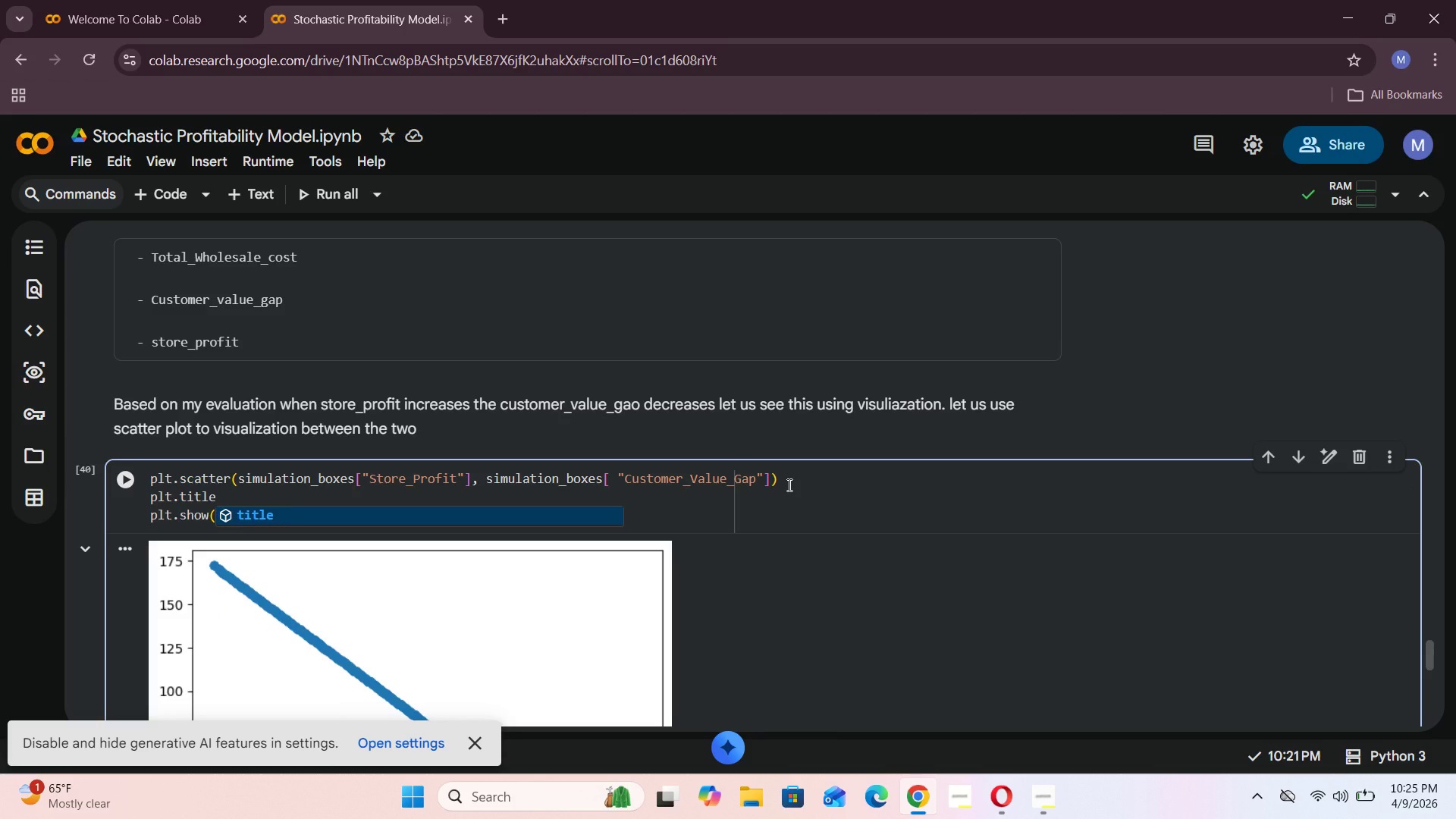 
key(Shift+9)
 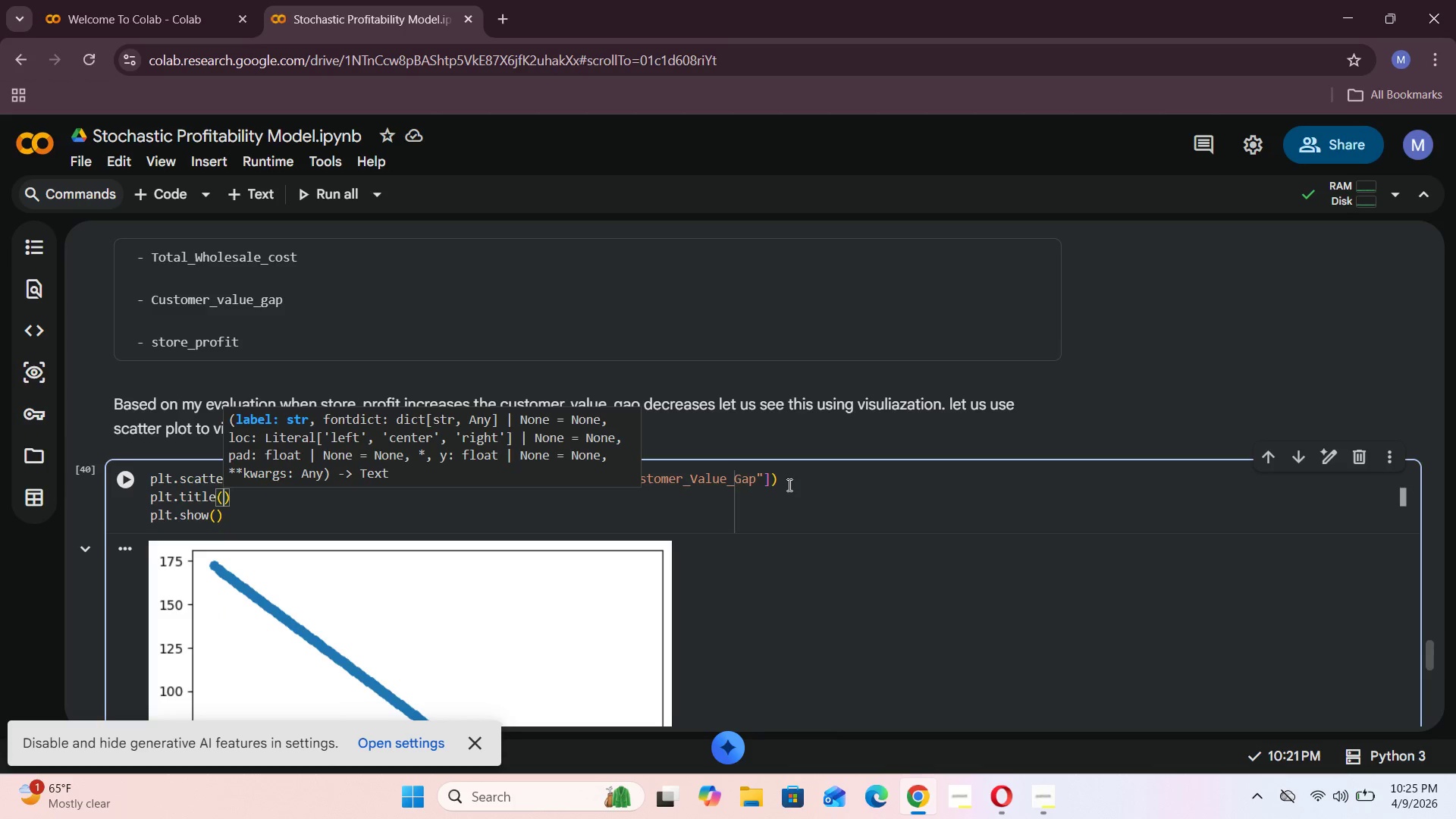 
key(Shift+ShiftRight)
 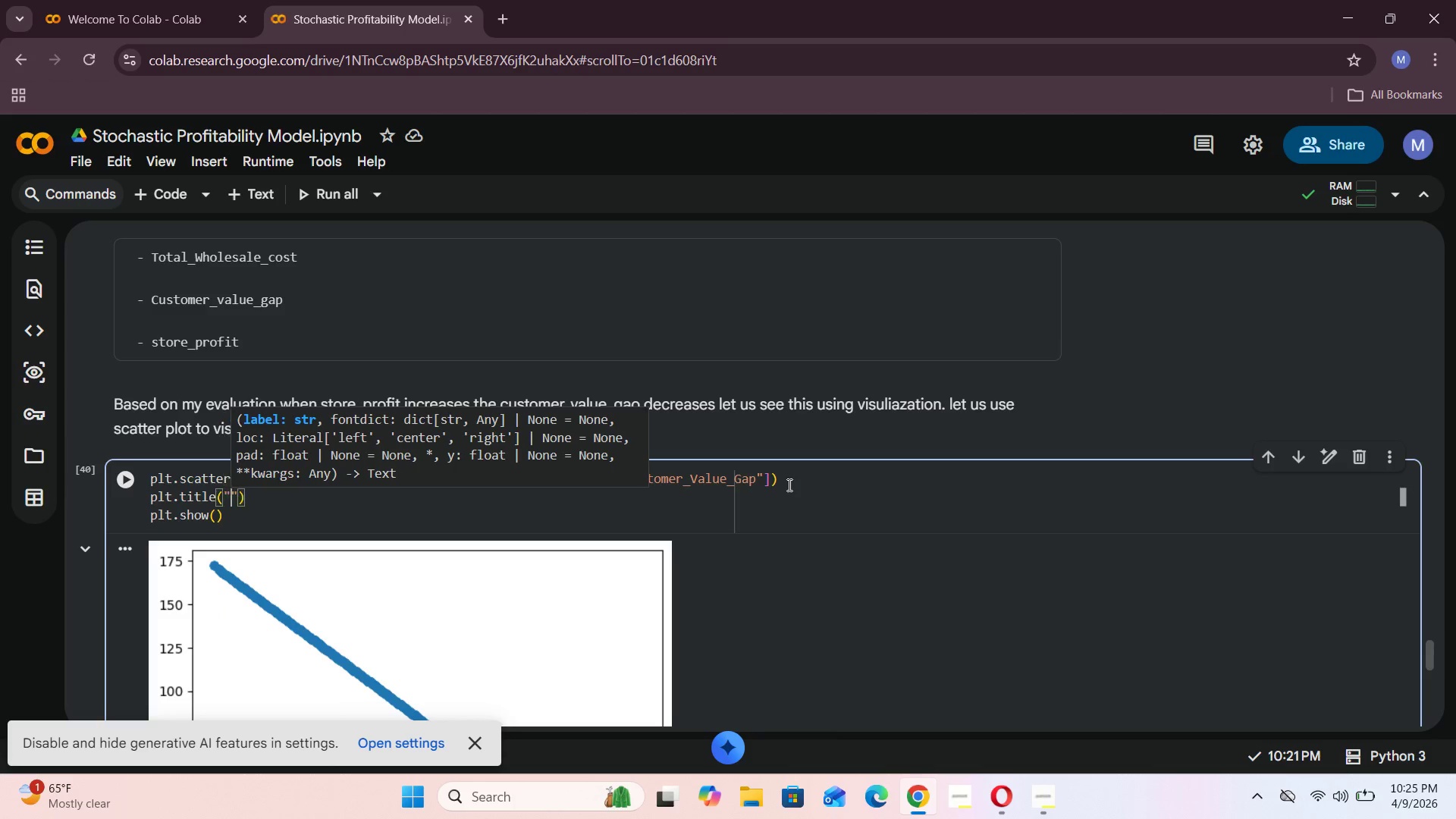 
key(Shift+Quote)
 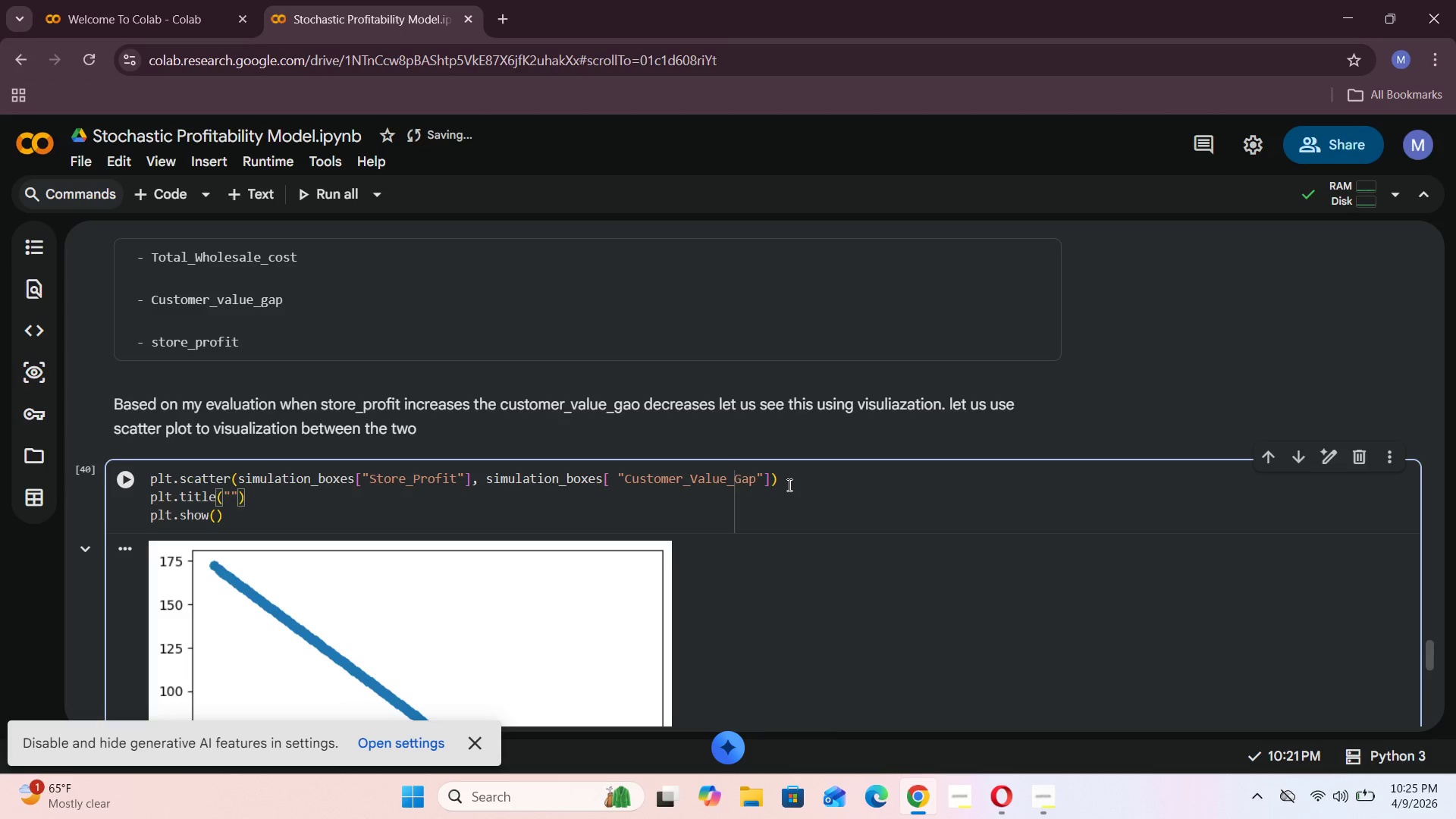 
type(Relation ship )
 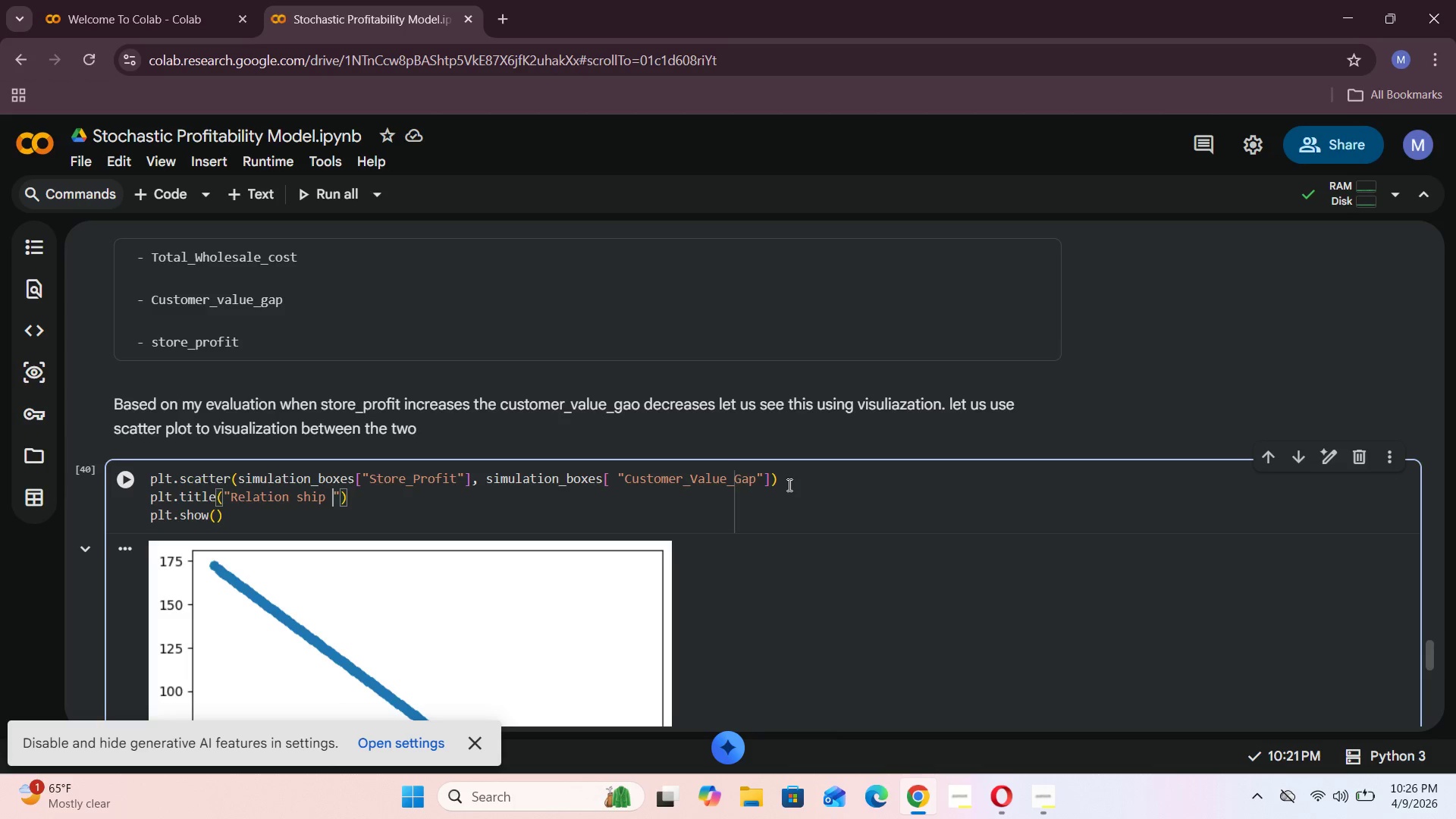 
wait(18.14)
 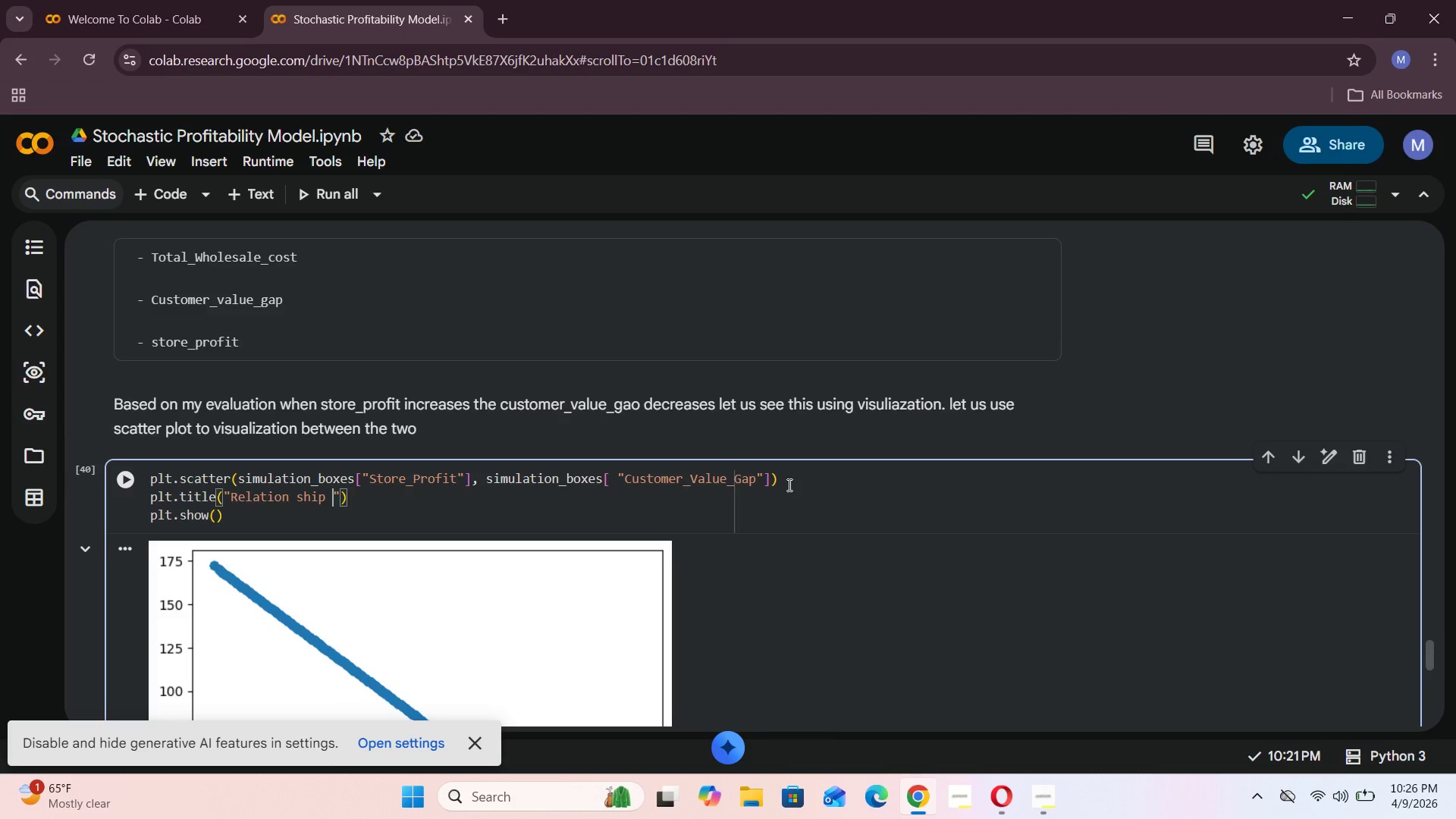 
type(between store_profir)
key(Backspace)
type(t vs co)
key(Backspace)
type(ustomer_value[End])
 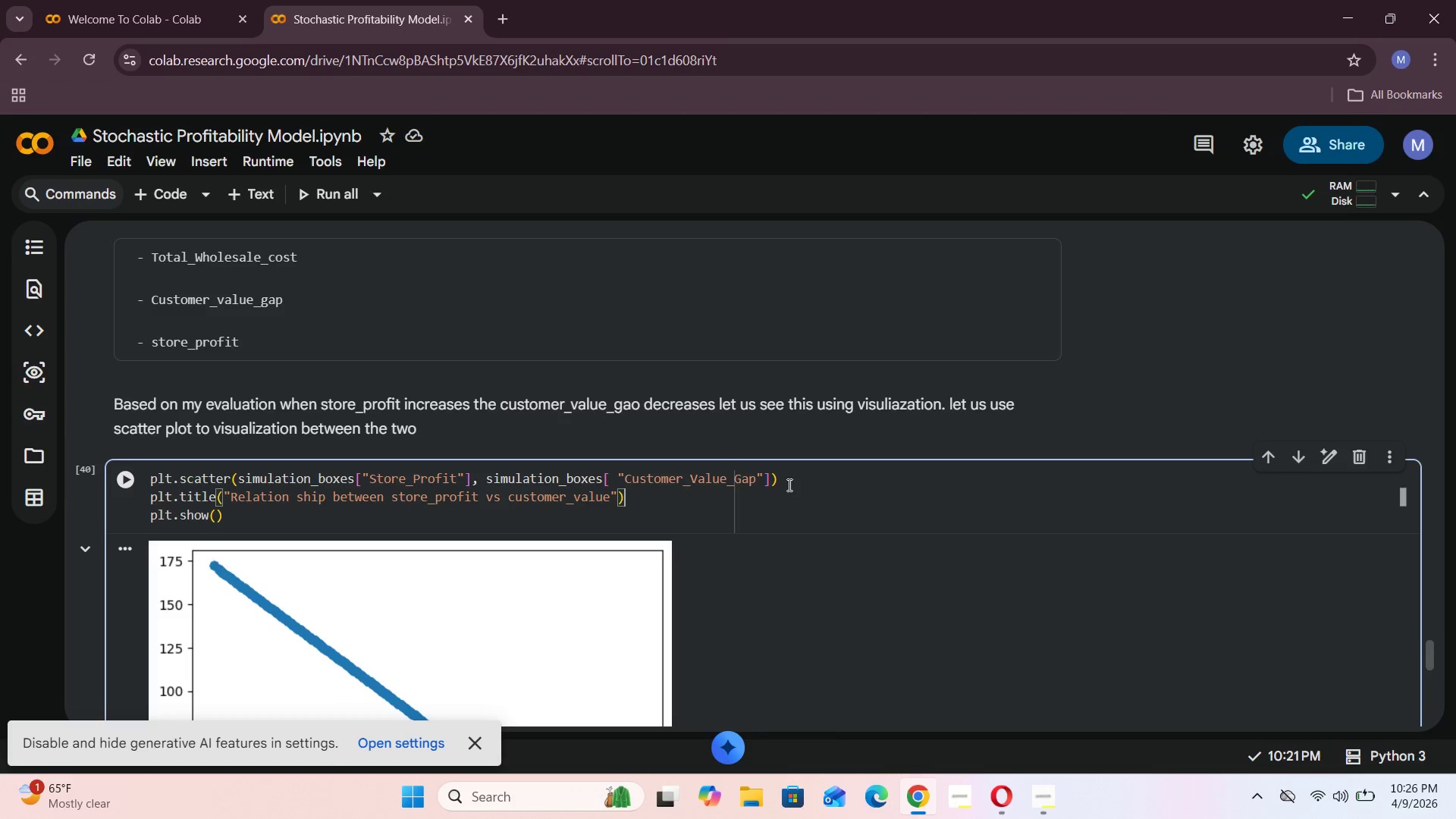 
left_click([605, 500])
 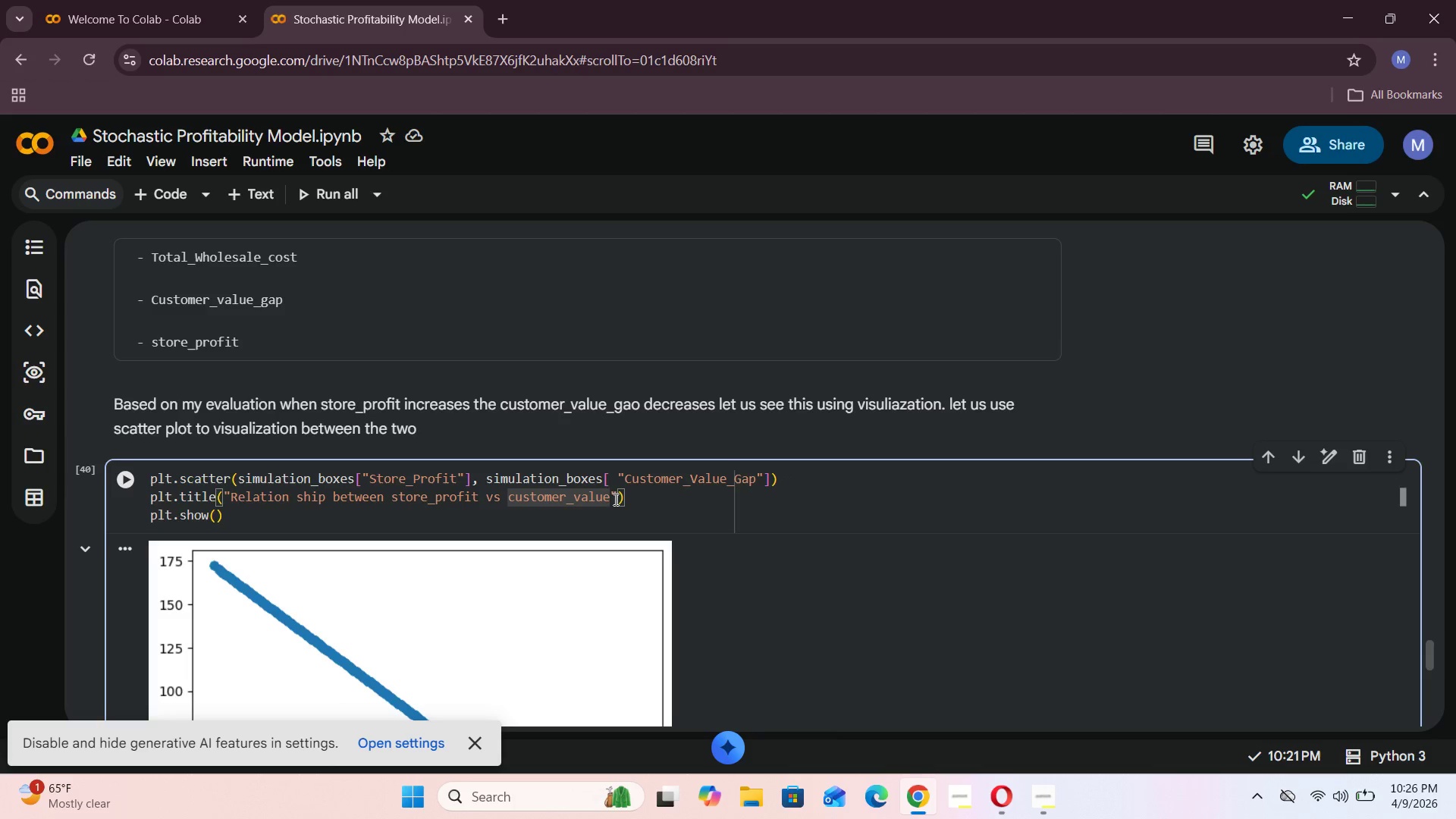 
left_click([613, 498])
 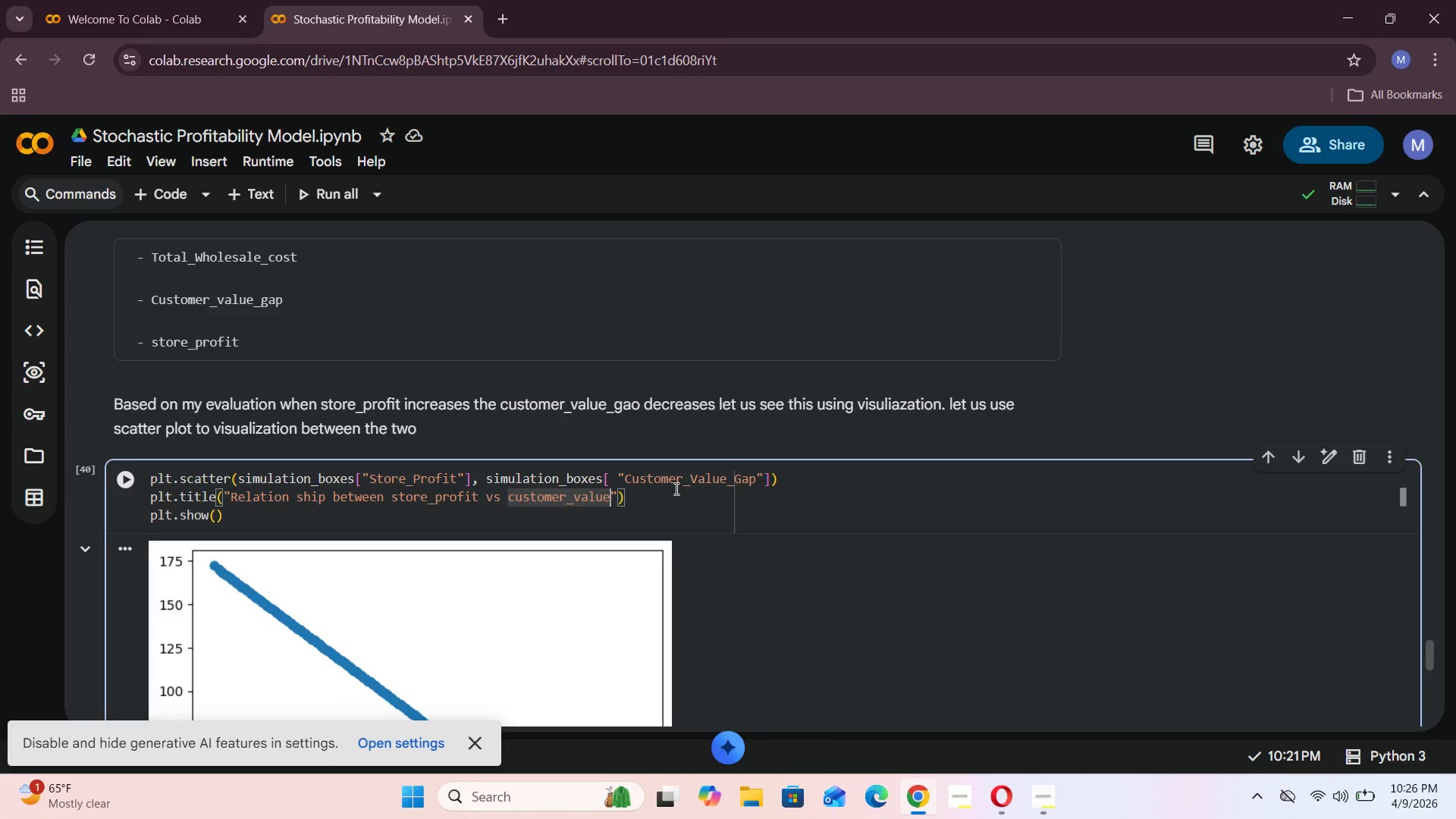 
type(_Gap)
 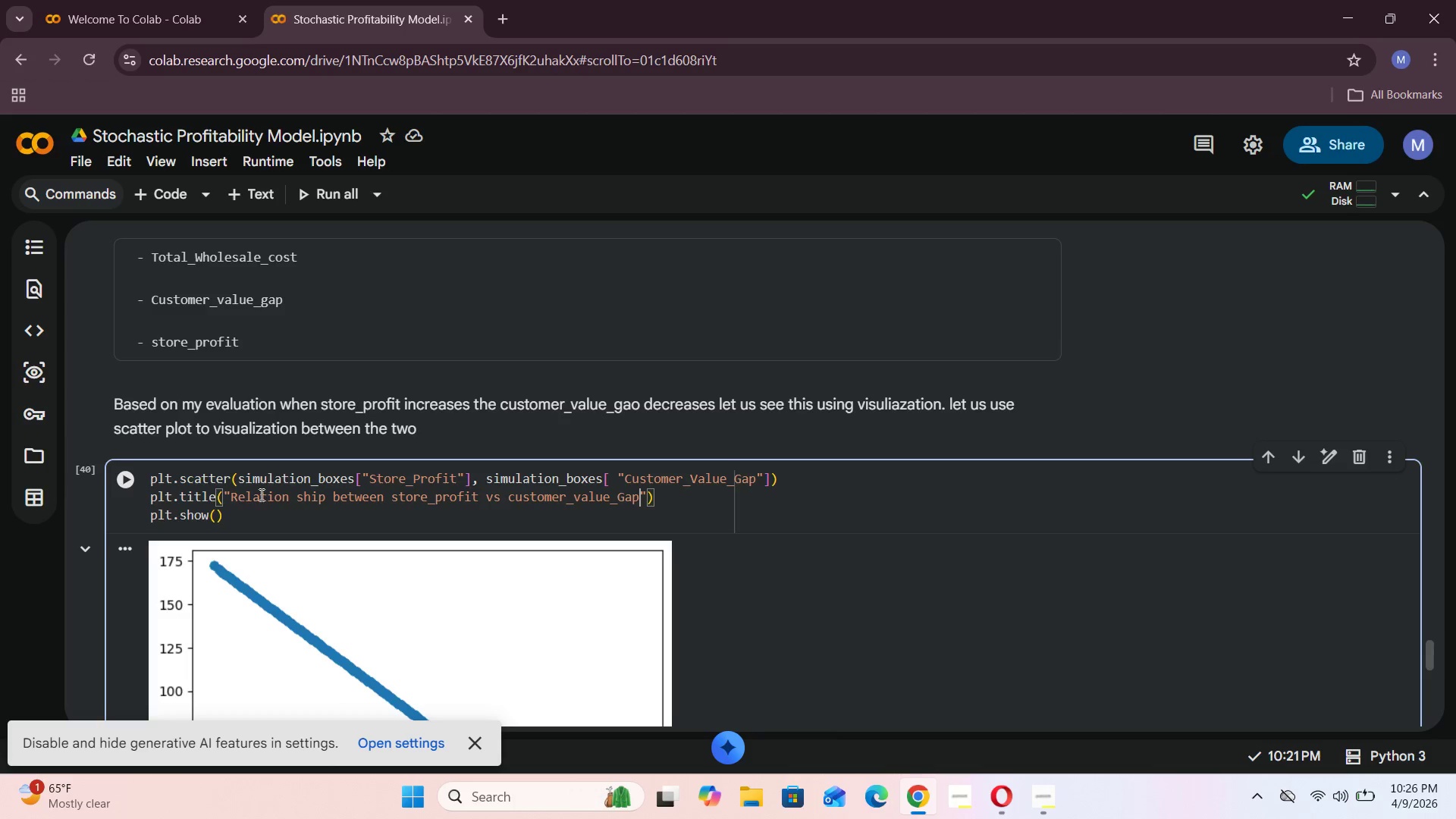 
left_click([133, 483])
 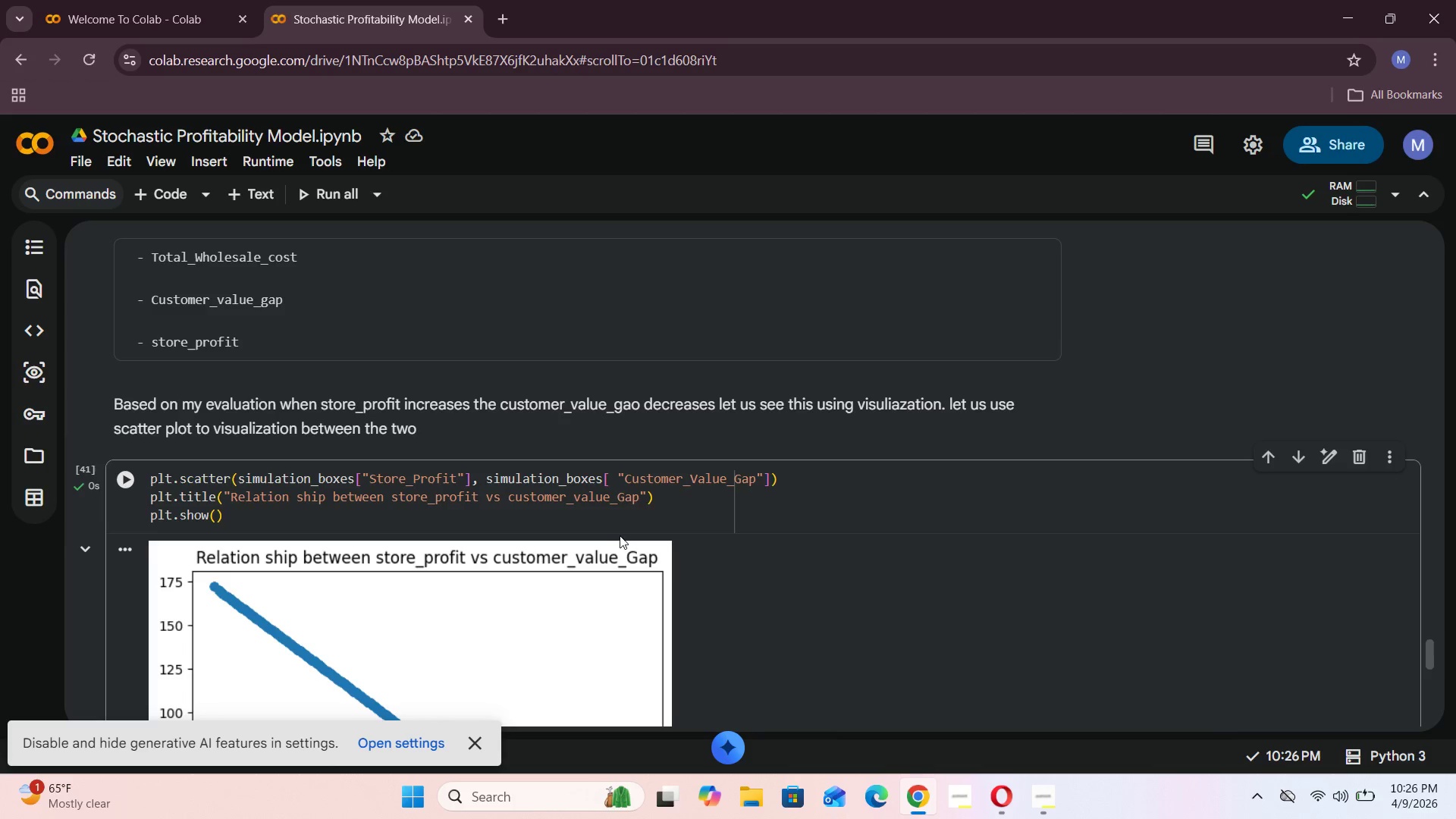 
left_click([659, 494])
 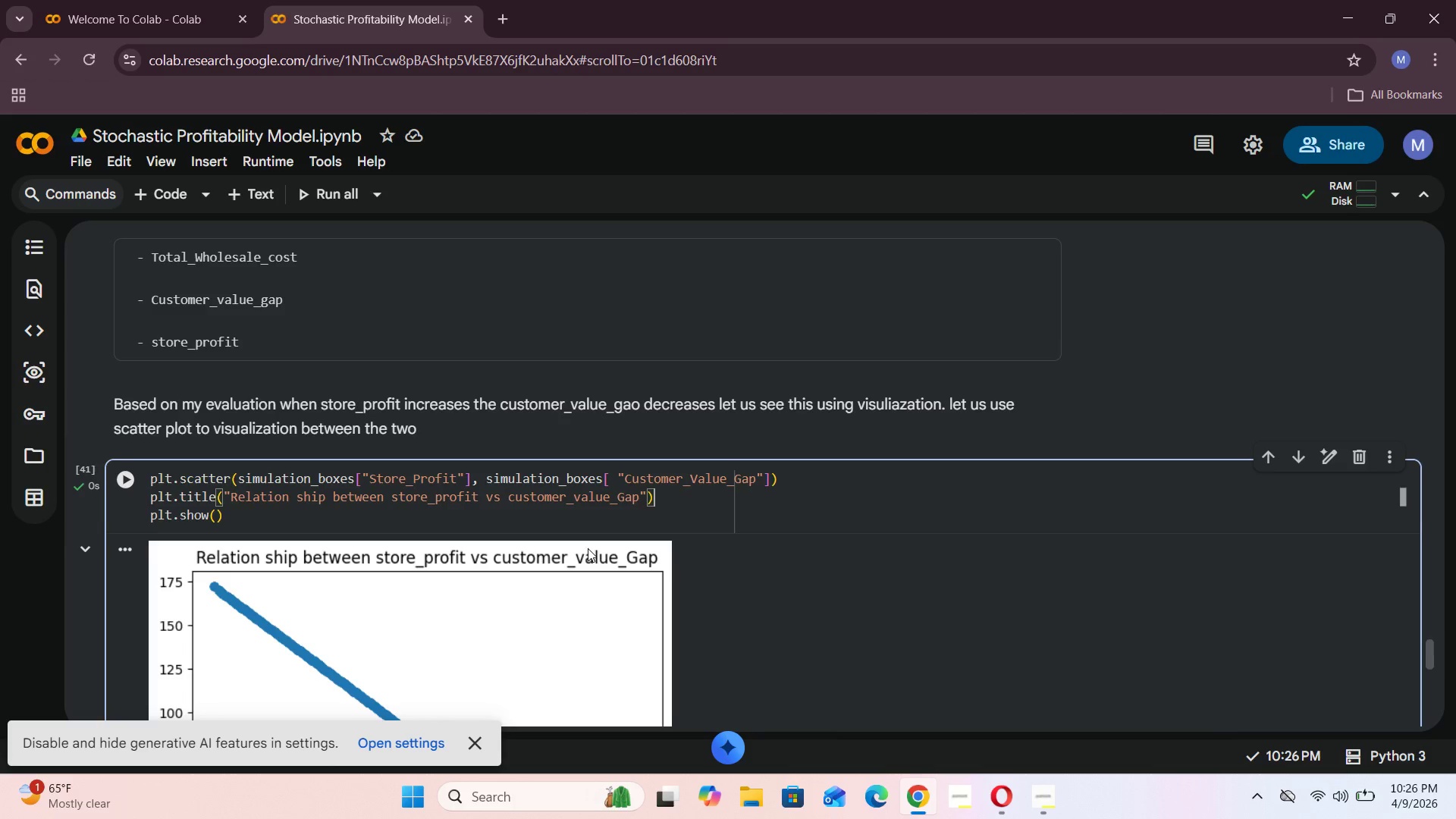 
key(Enter)
 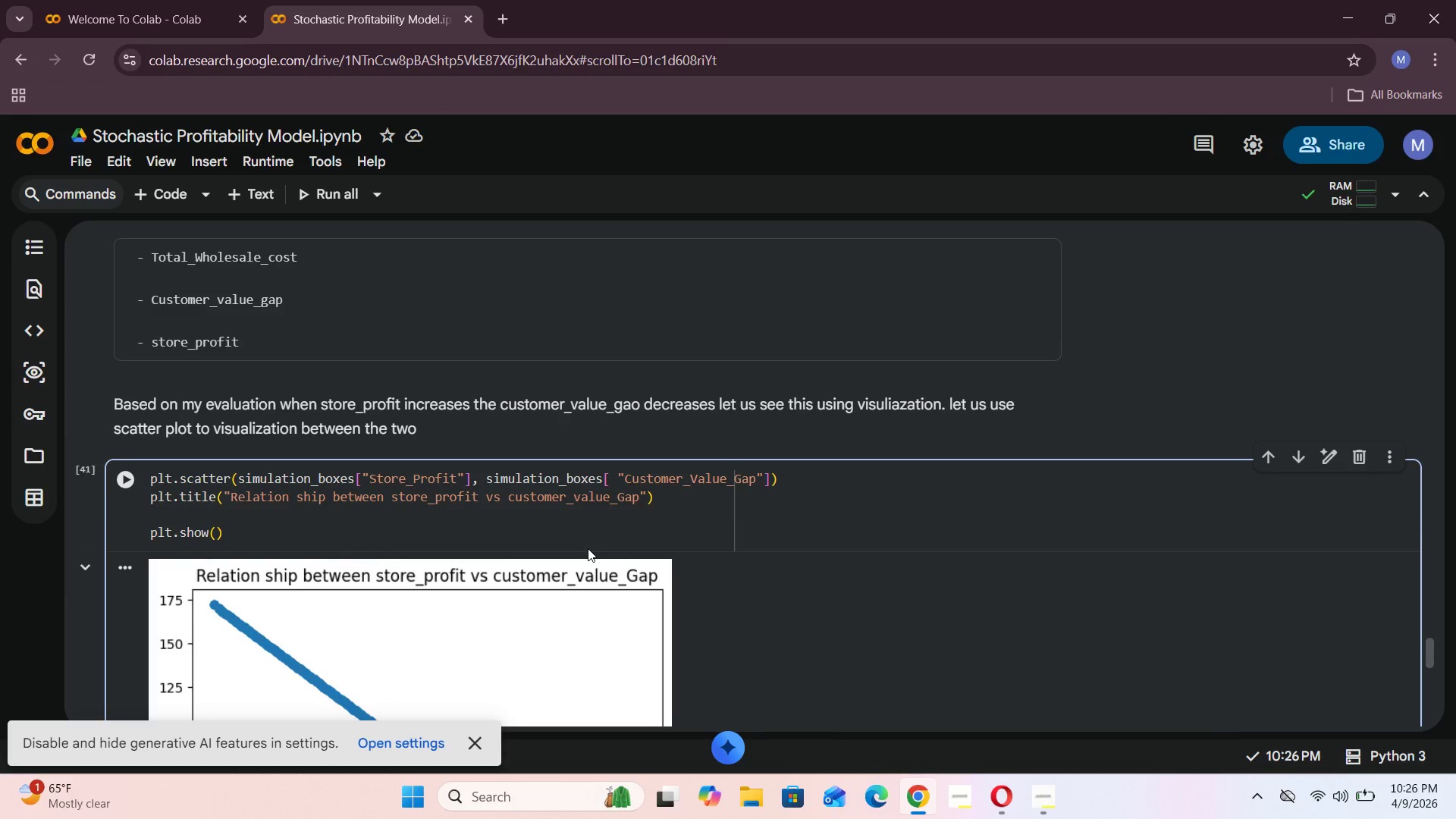 
type(plt.y)
 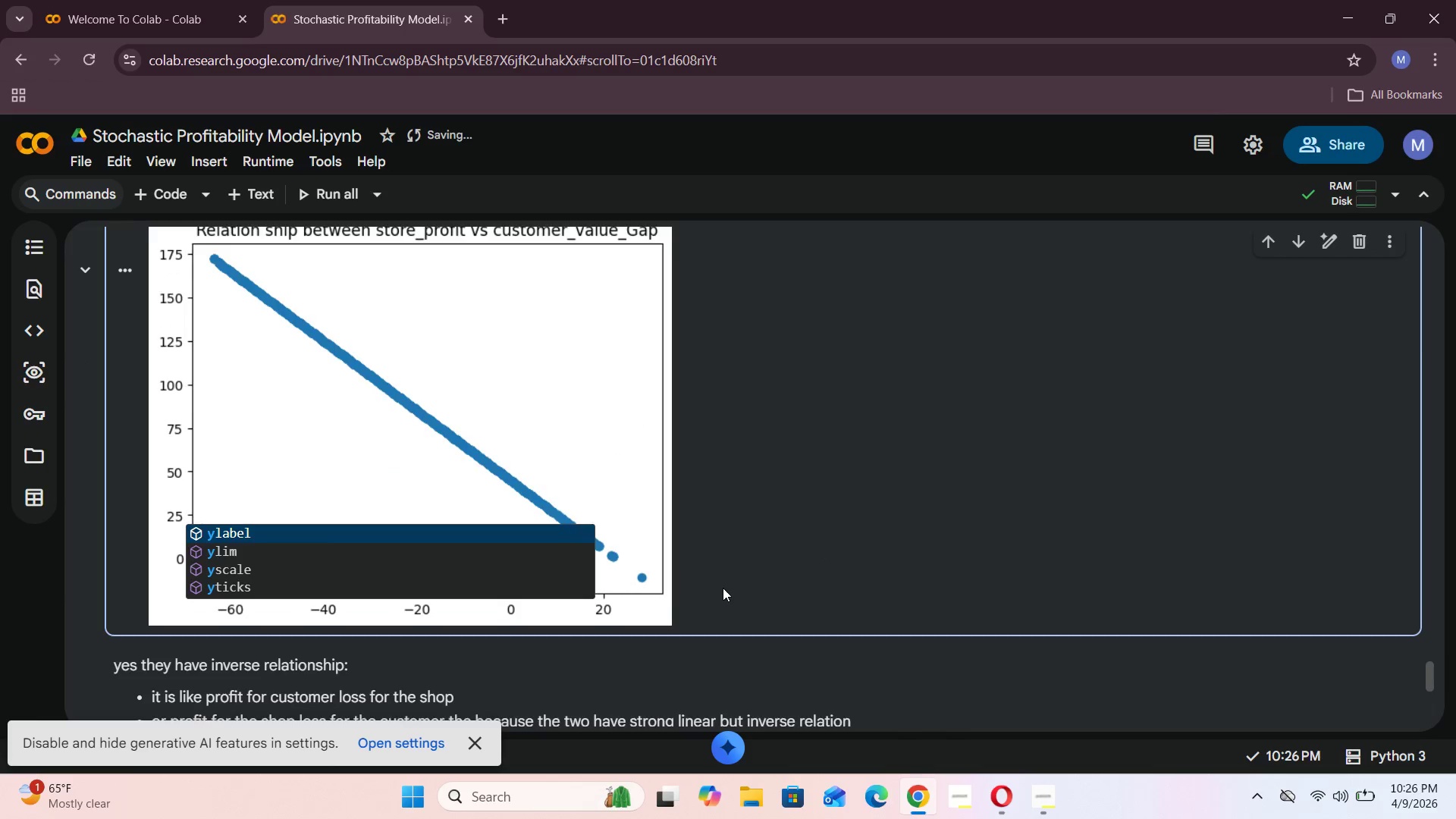 
wait(7.92)
 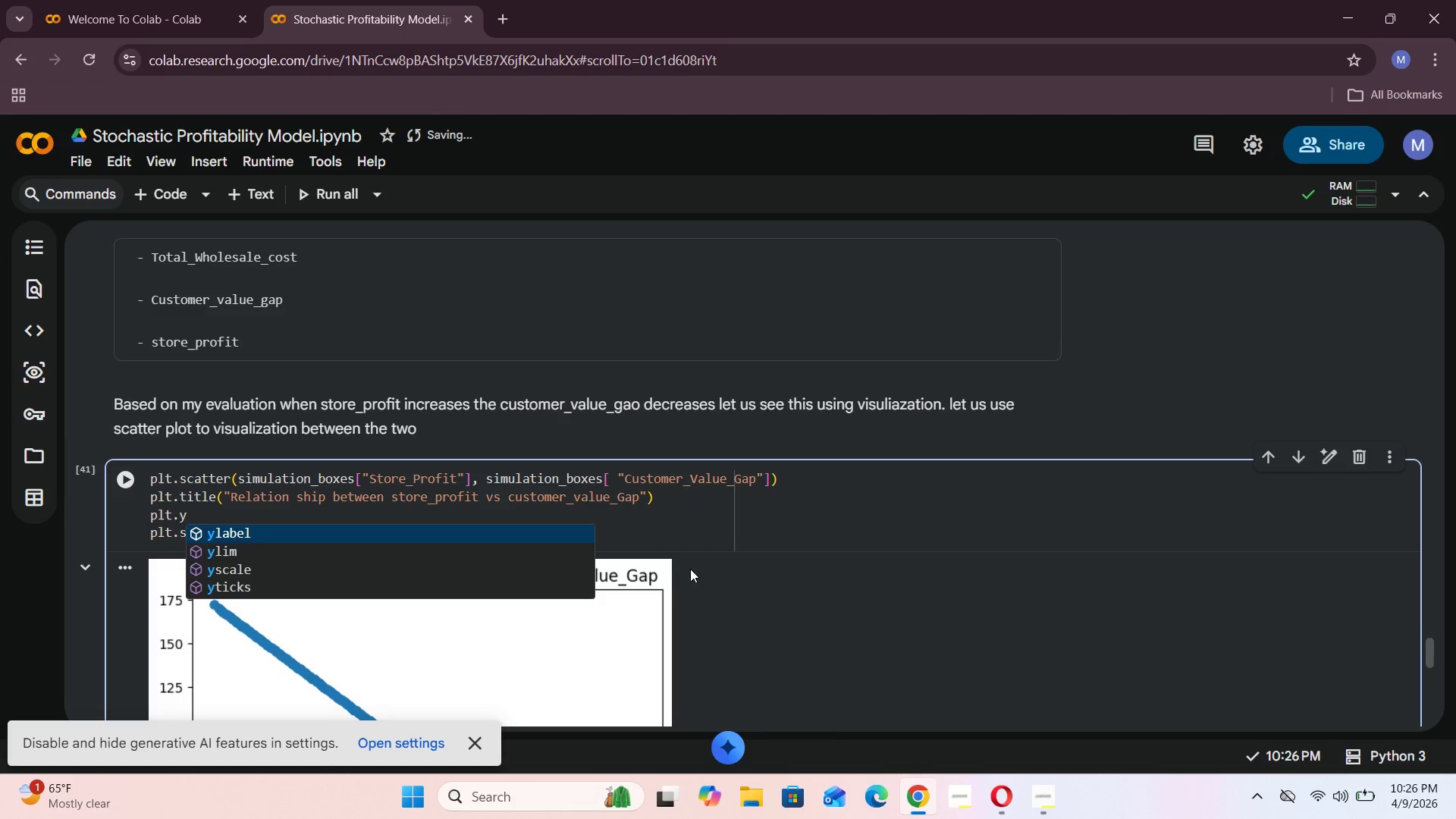 
left_click([422, 519])
 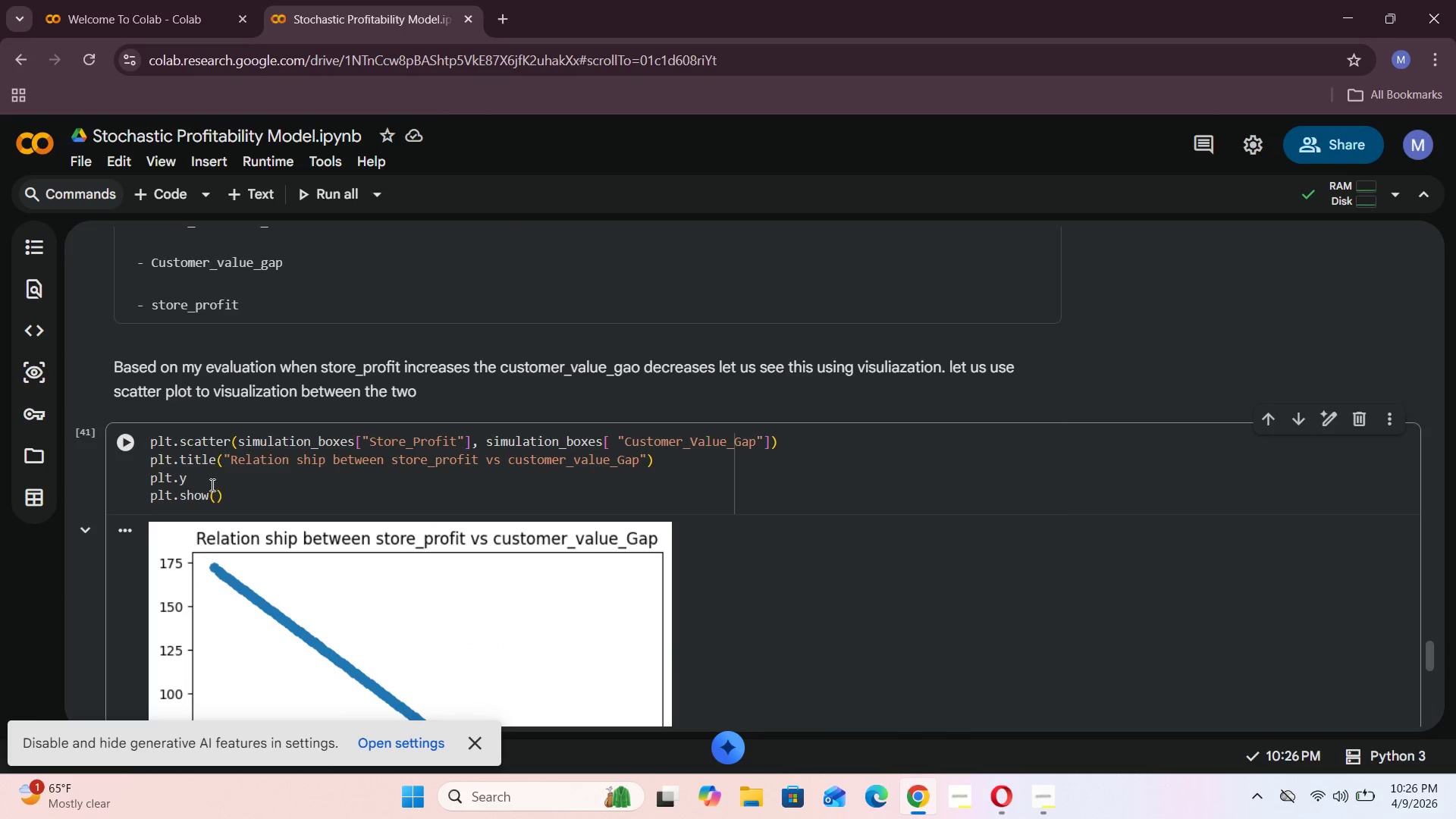 
left_click([202, 482])
 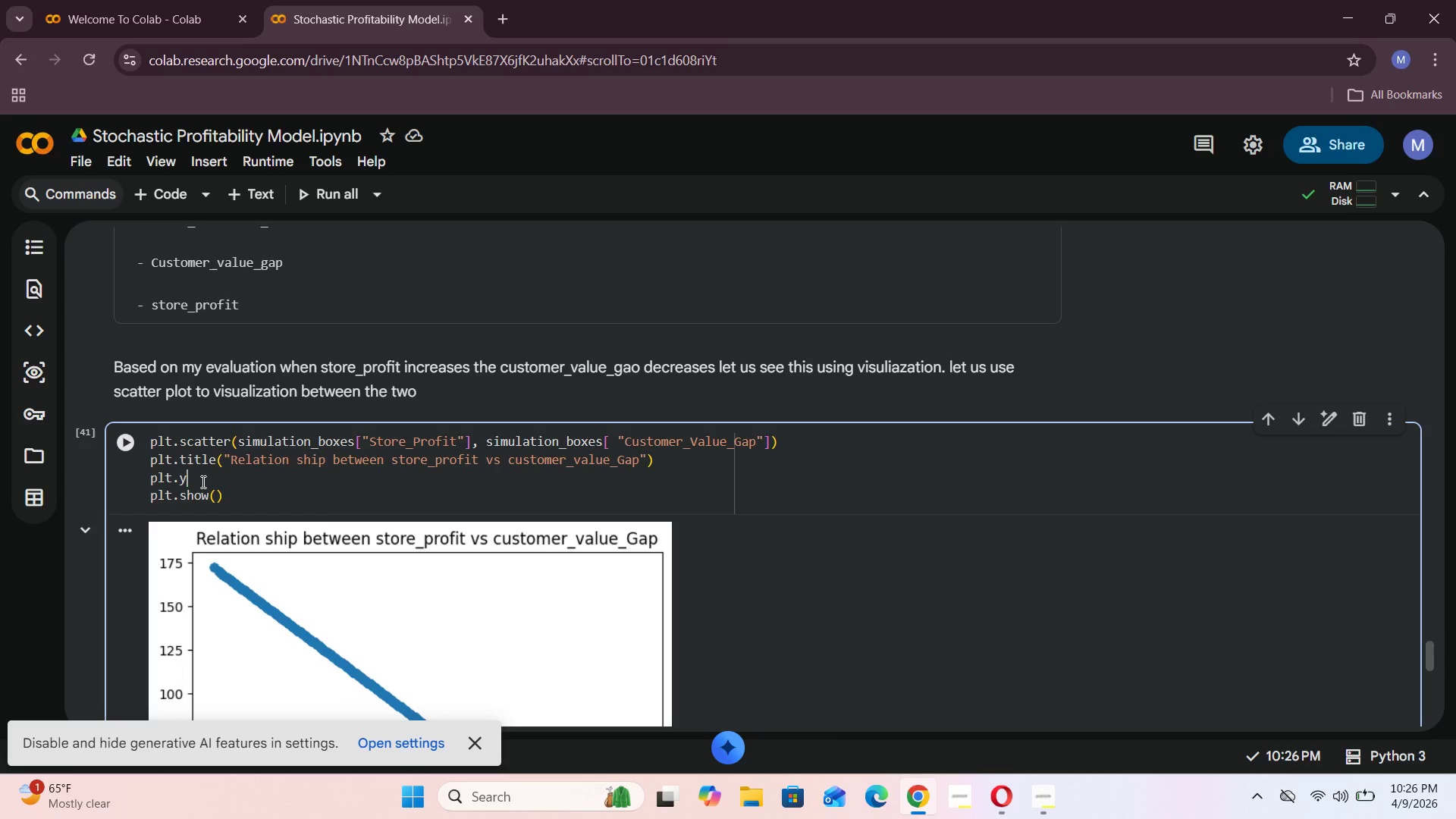 
type(label(")
 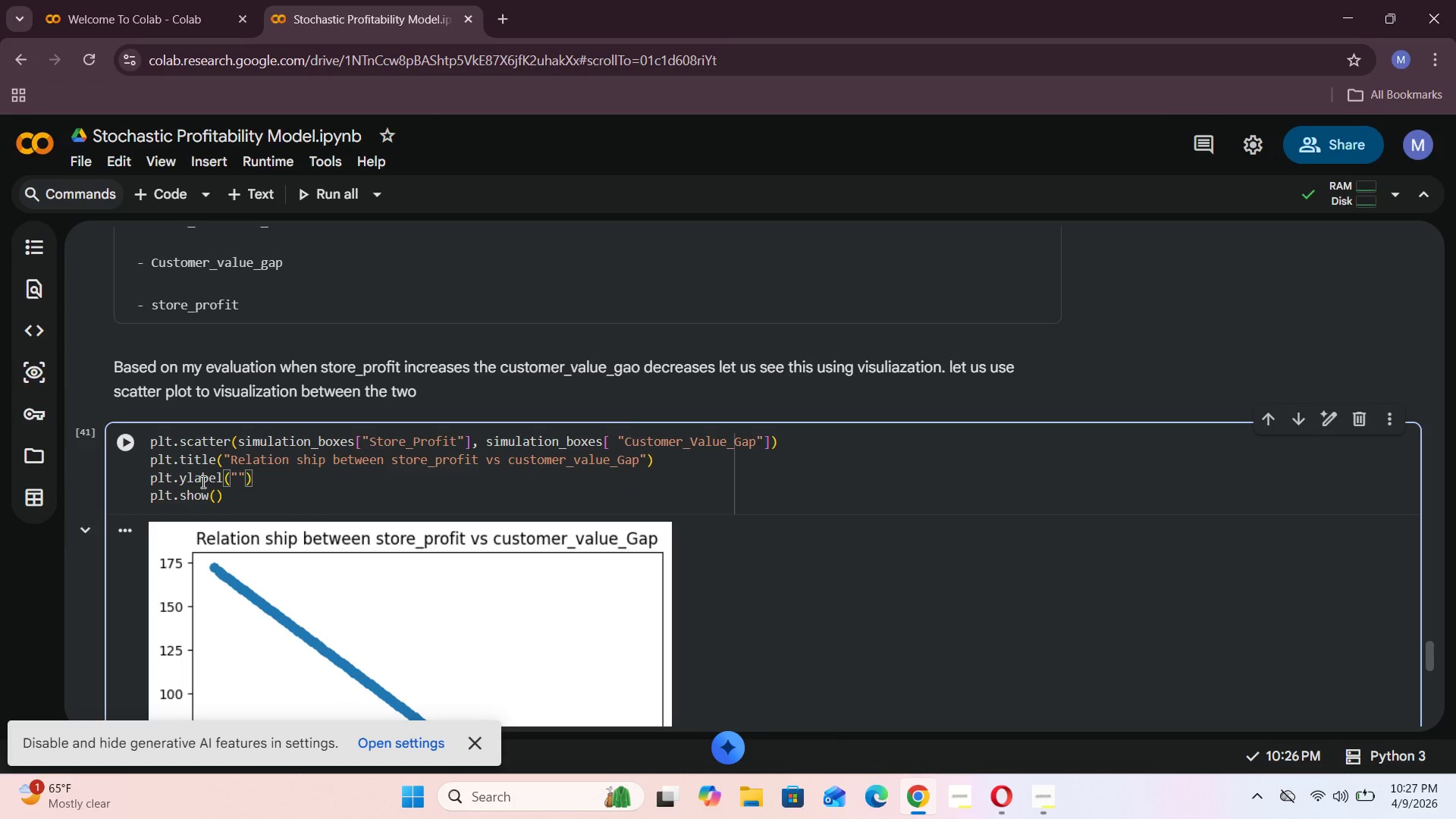 
scroll: coordinate [564, 509], scroll_direction: none, amount: 0.0
 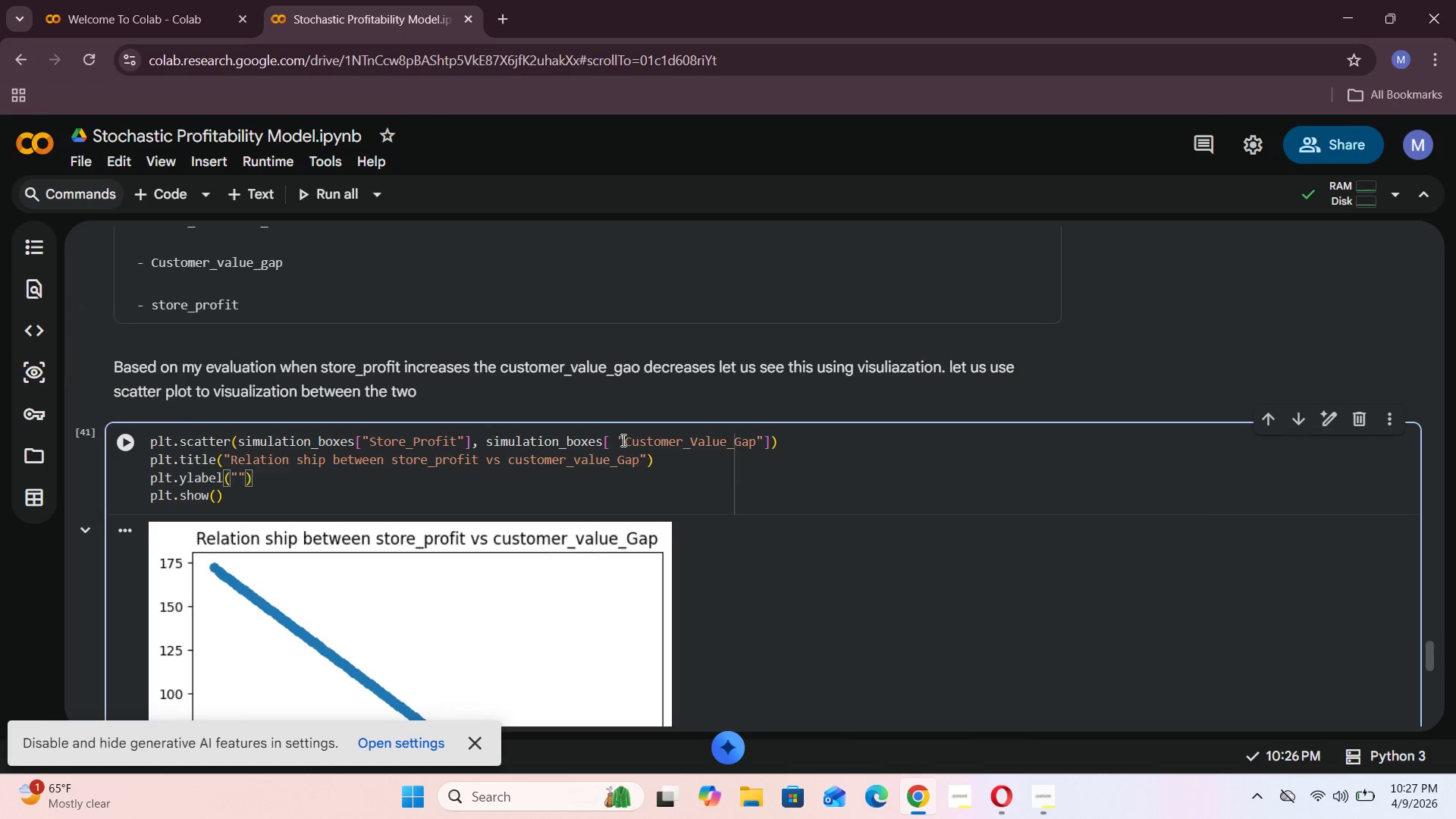 
left_click_drag(start_coordinate=[623, 440], to_coordinate=[754, 435])
 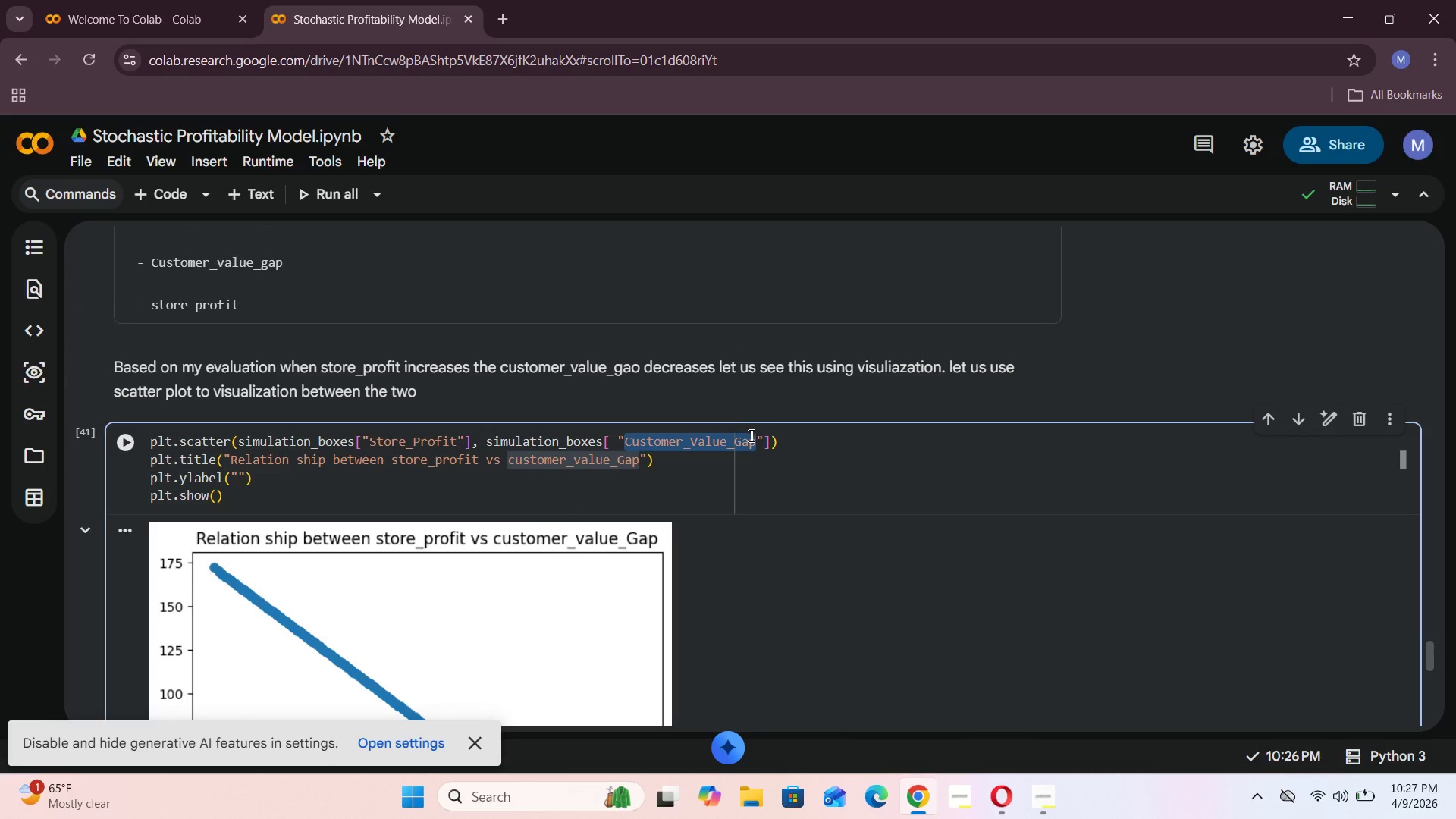 
key(Control+C)
 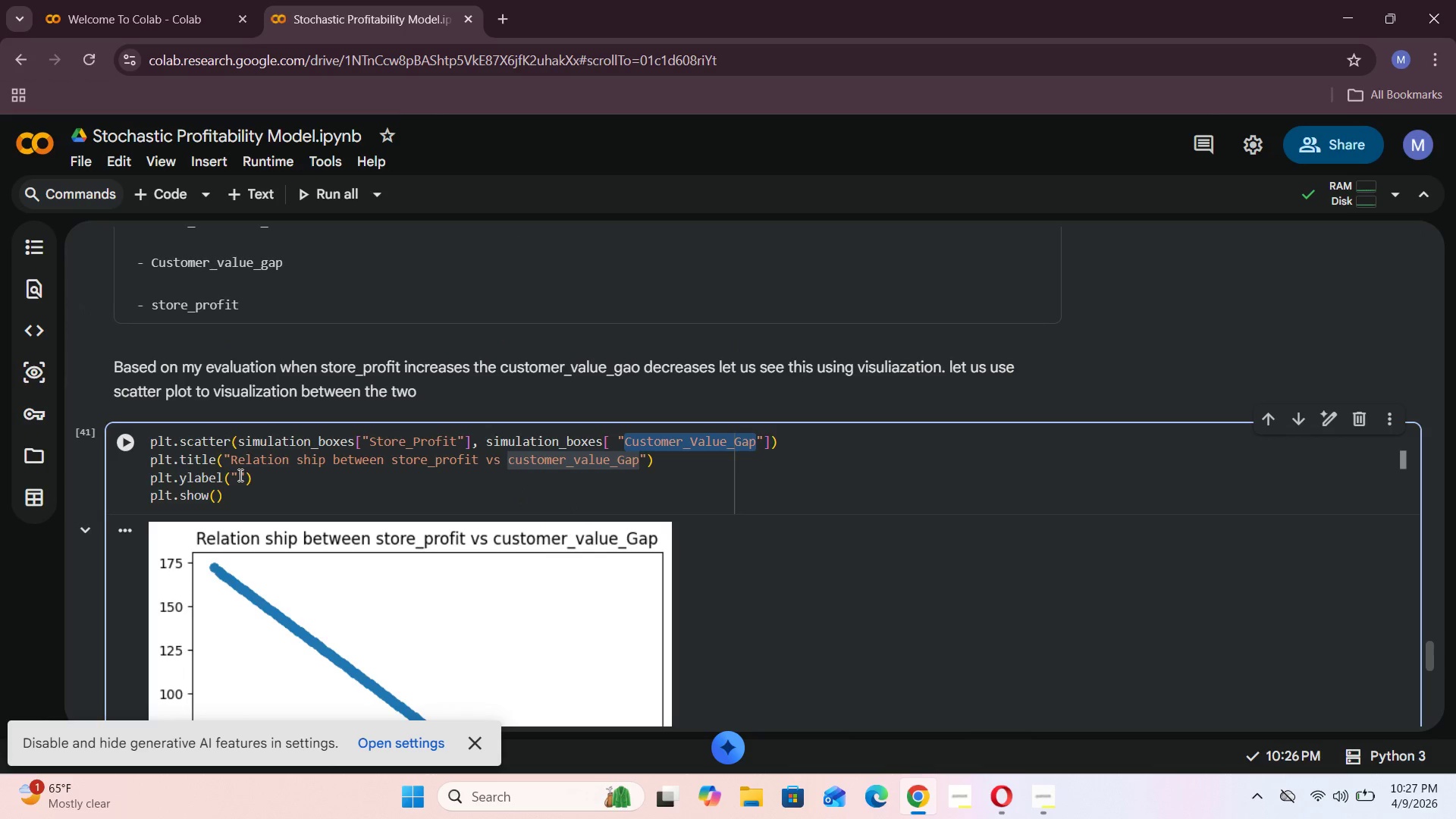 
left_click([236, 476])
 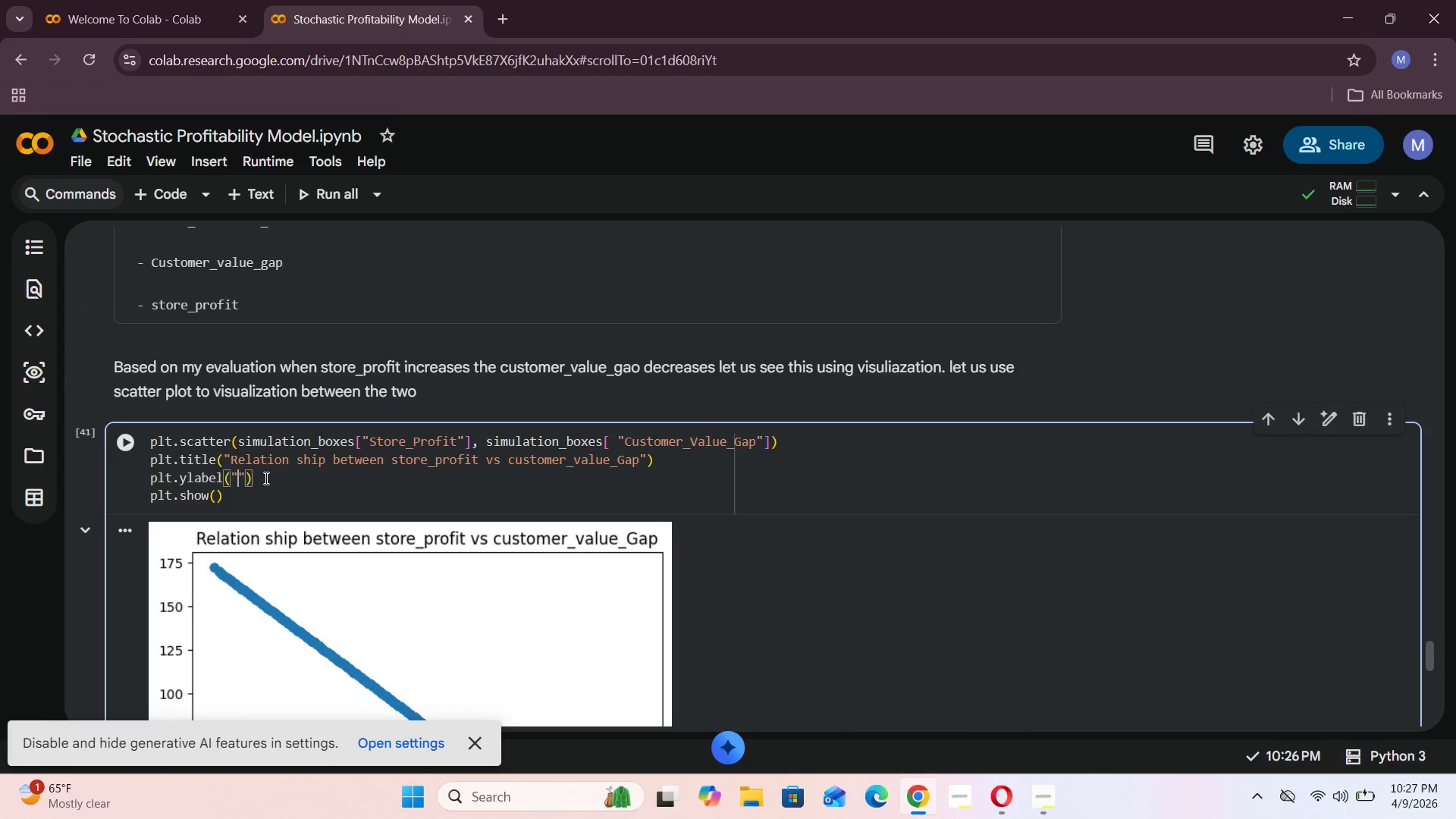 
key(Control+V)
 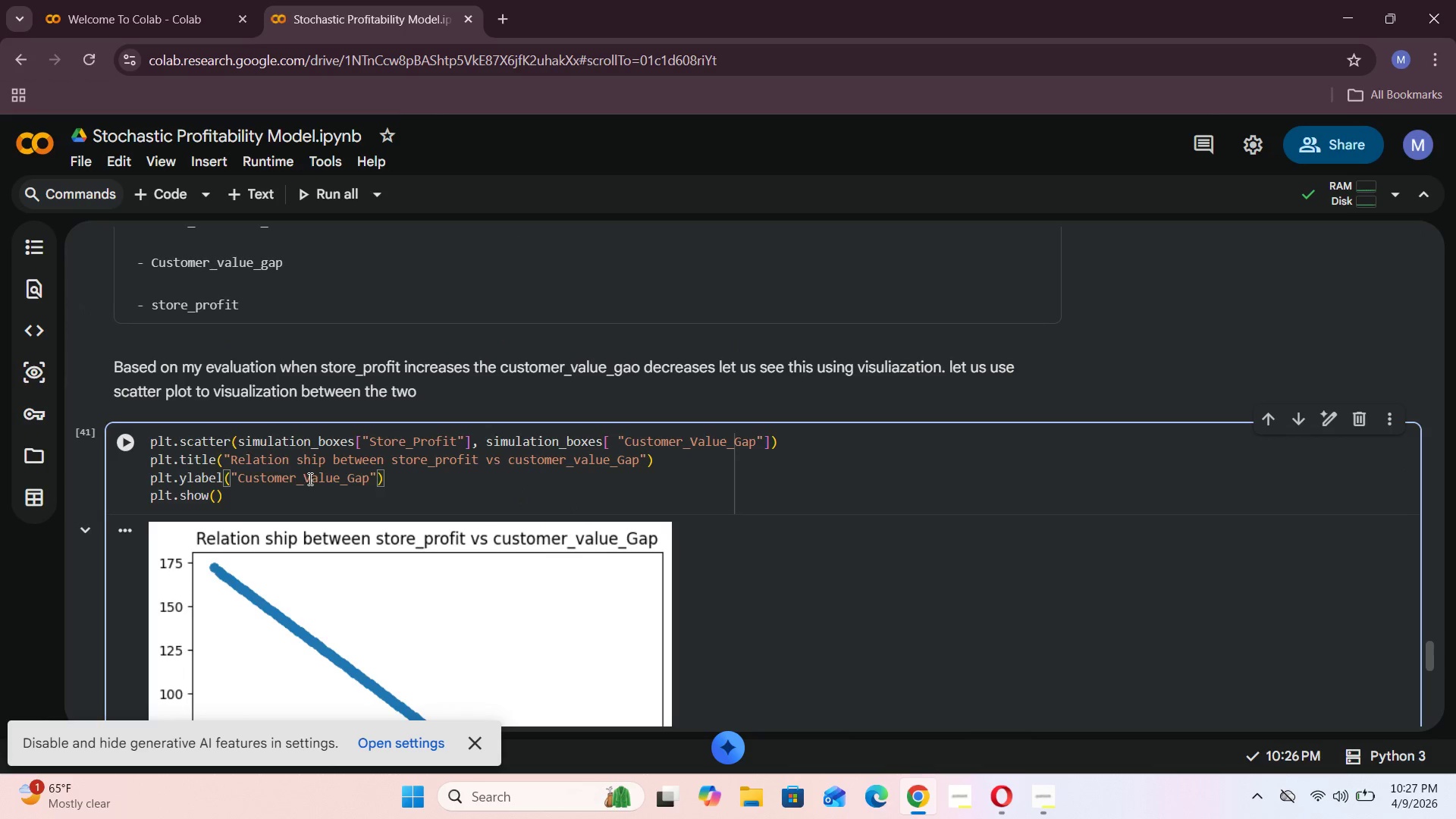 
left_click([309, 479])
 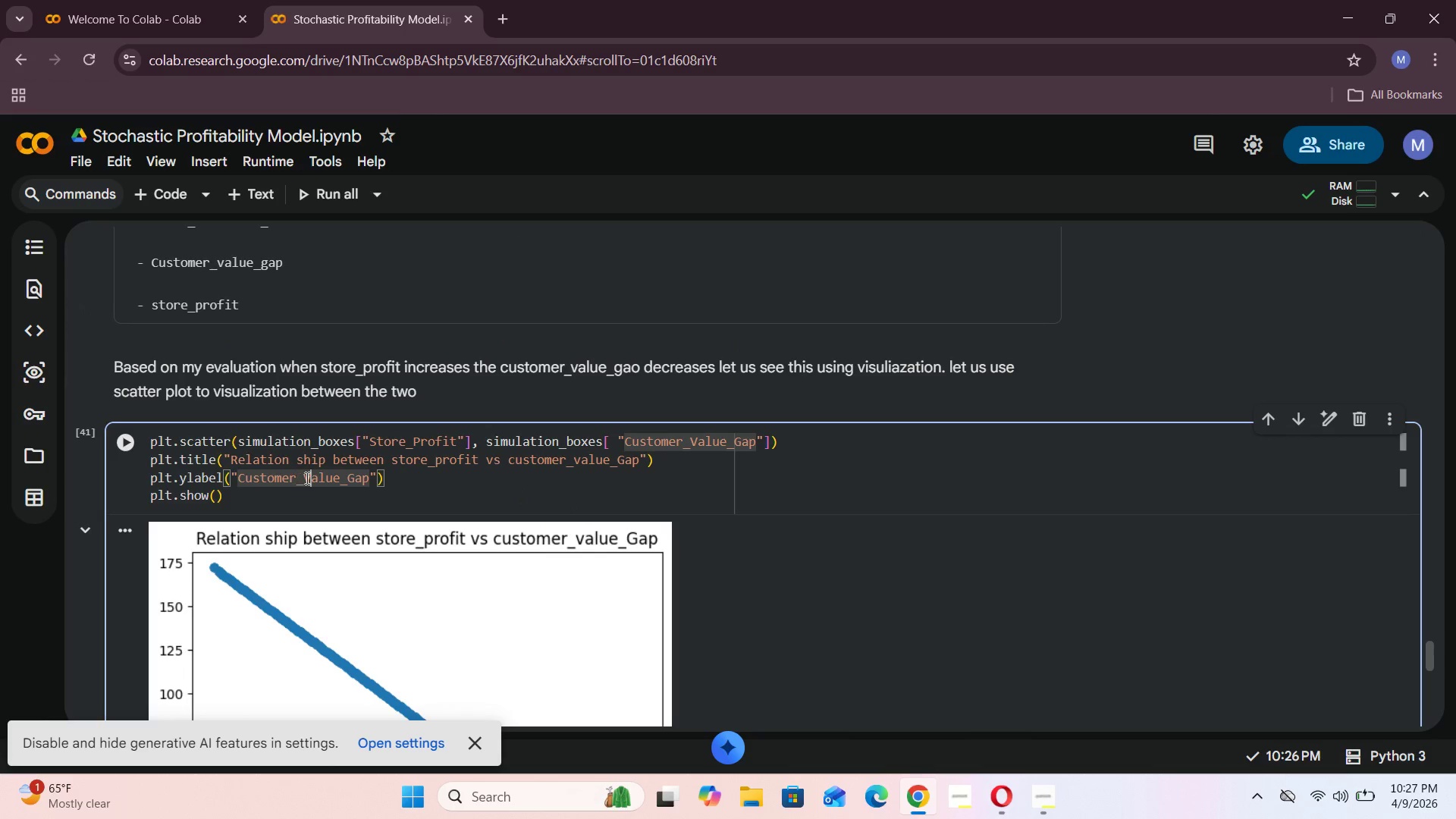 
left_click([306, 478])
 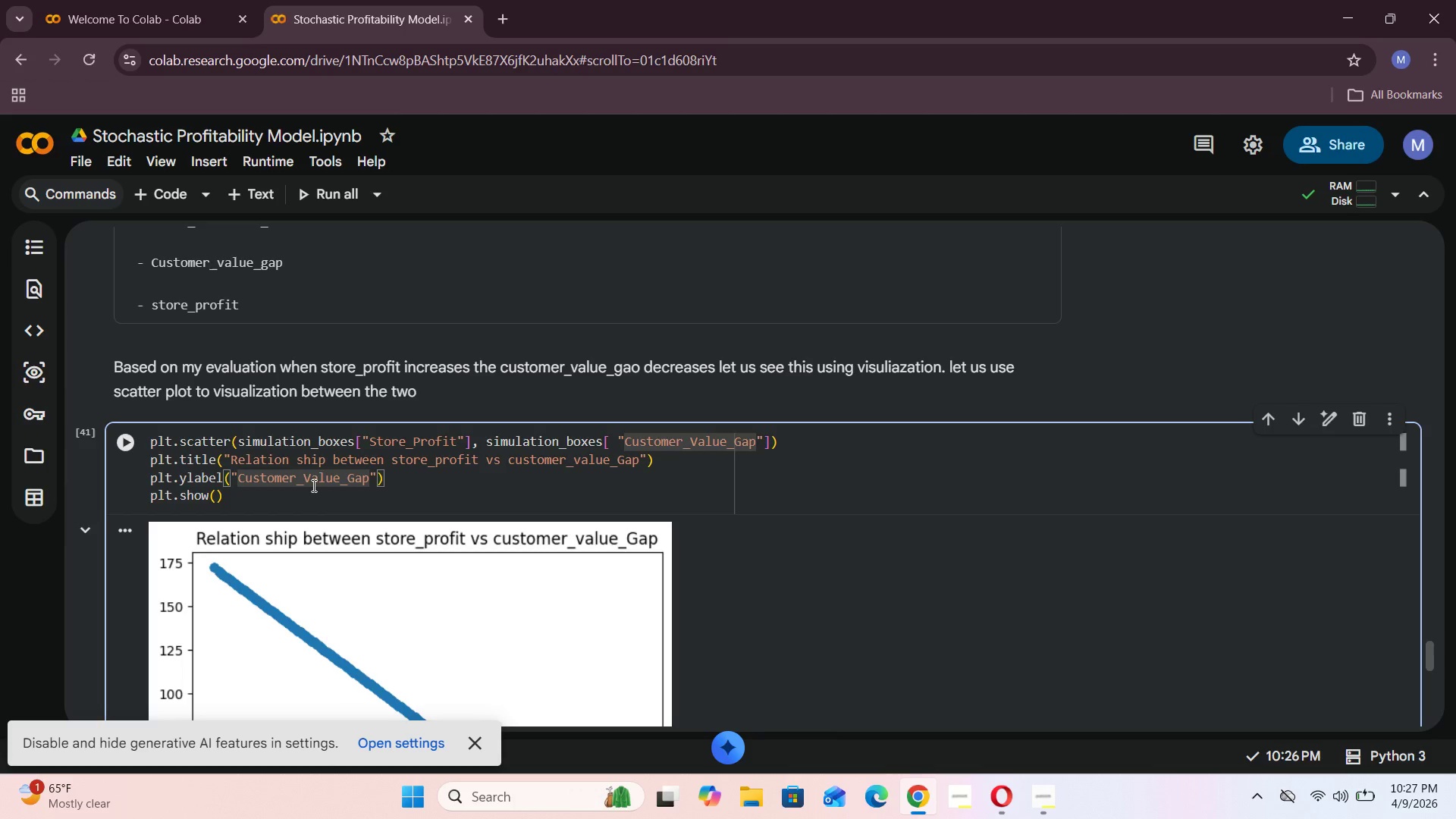 
key(Backspace)
 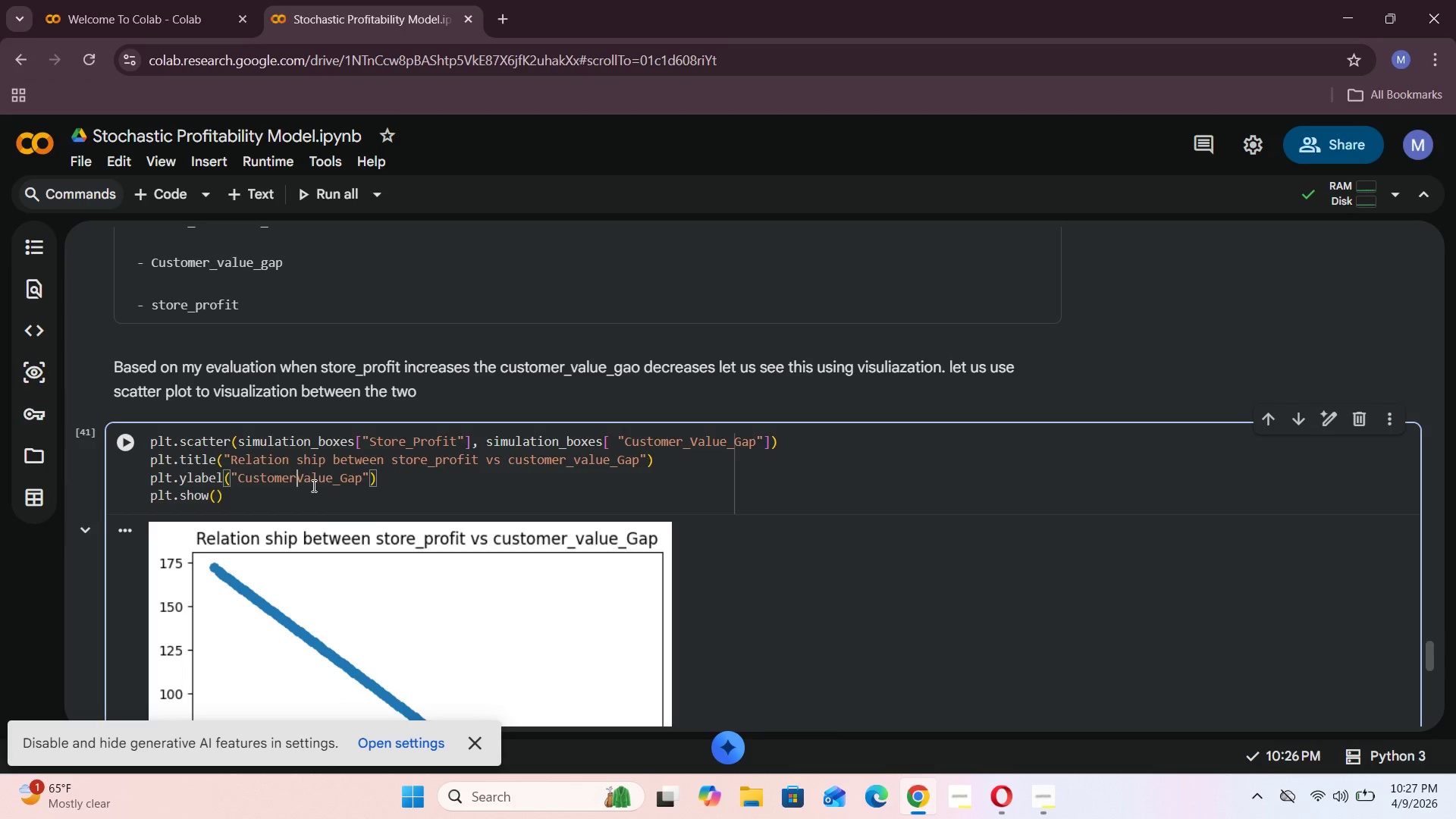 
key(Space)
 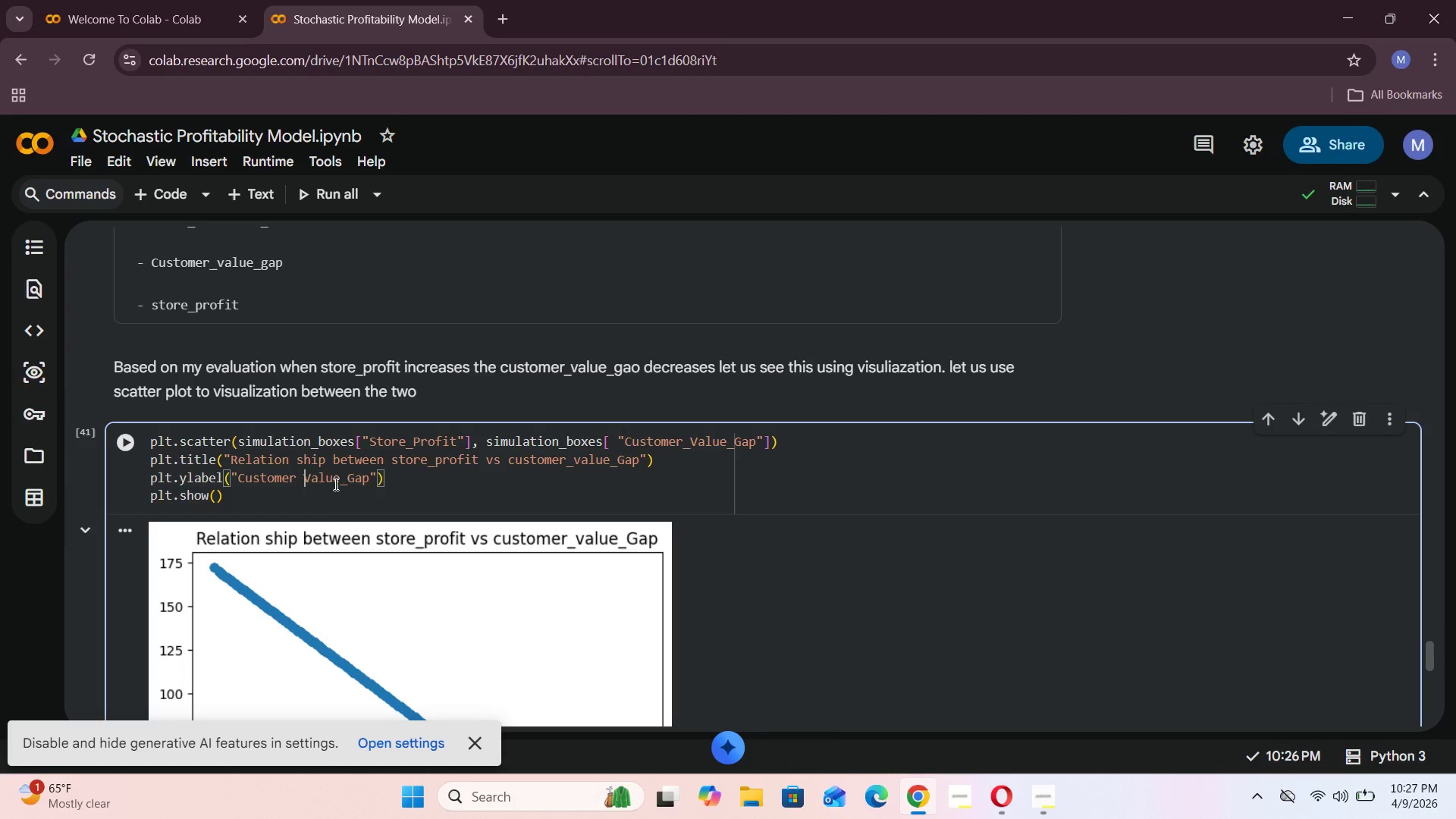 
left_click([347, 481])
 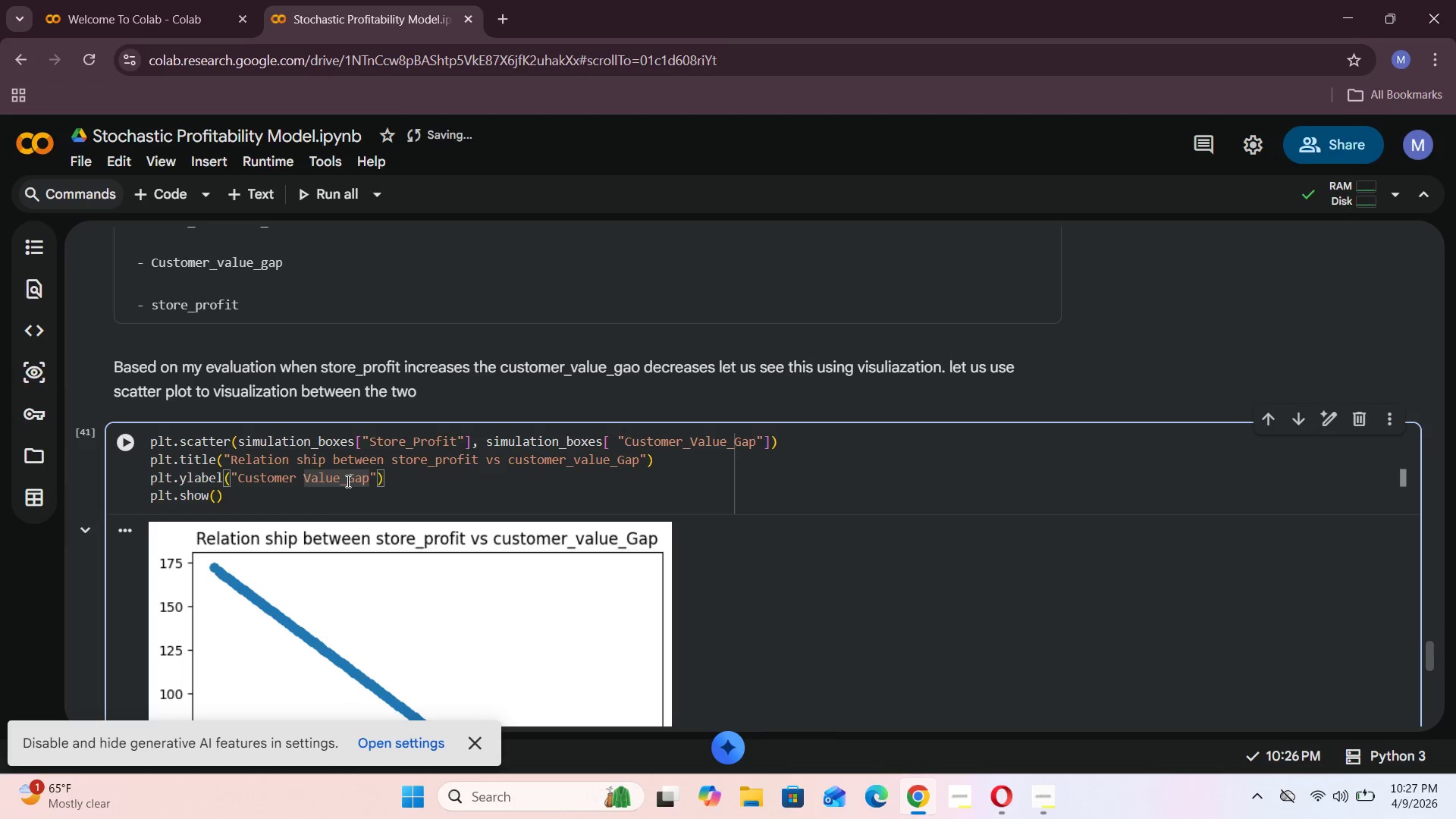 
key(Backspace)
 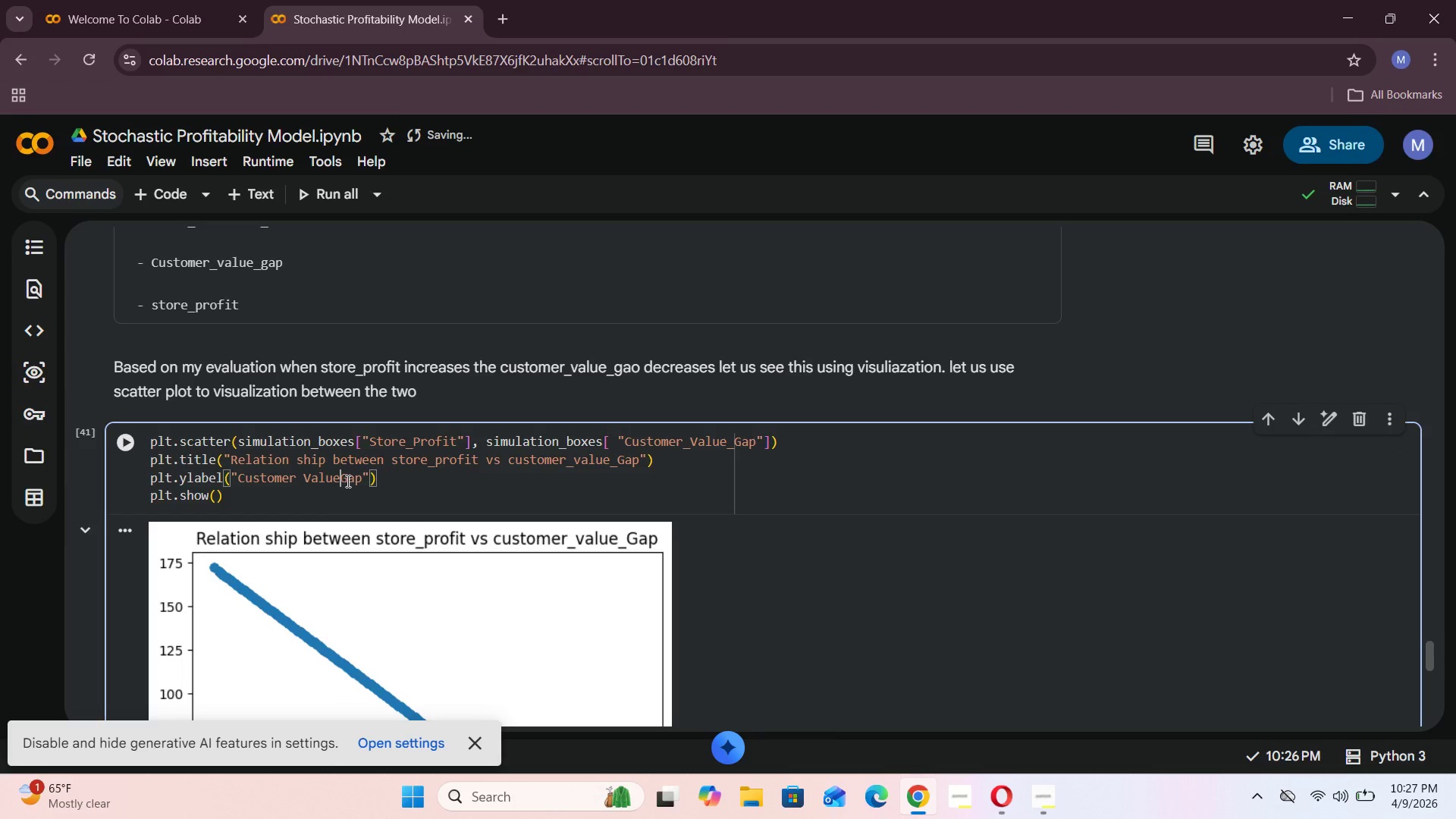 
key(Space)
 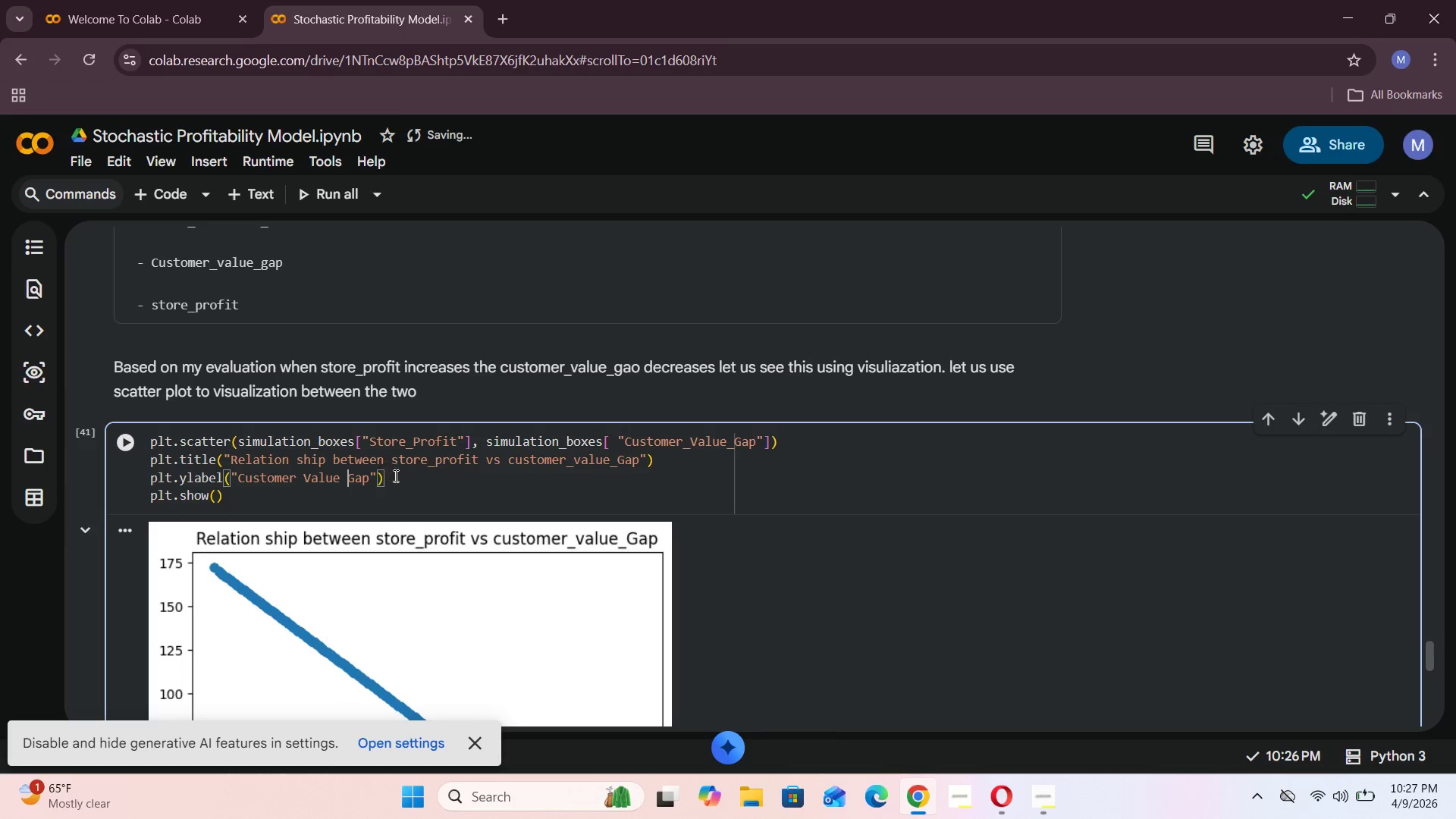 
left_click([406, 488])
 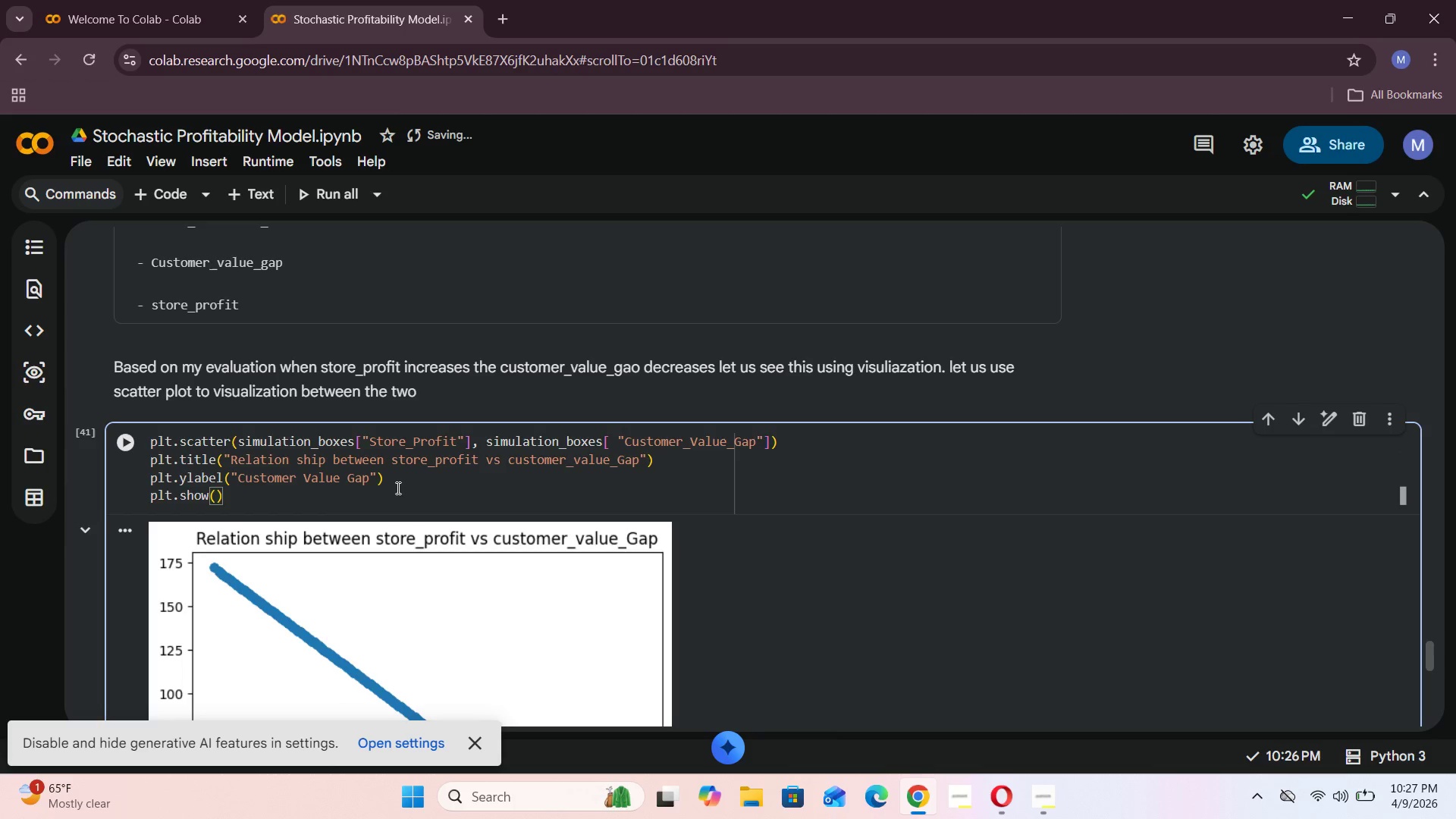 
left_click([393, 481])
 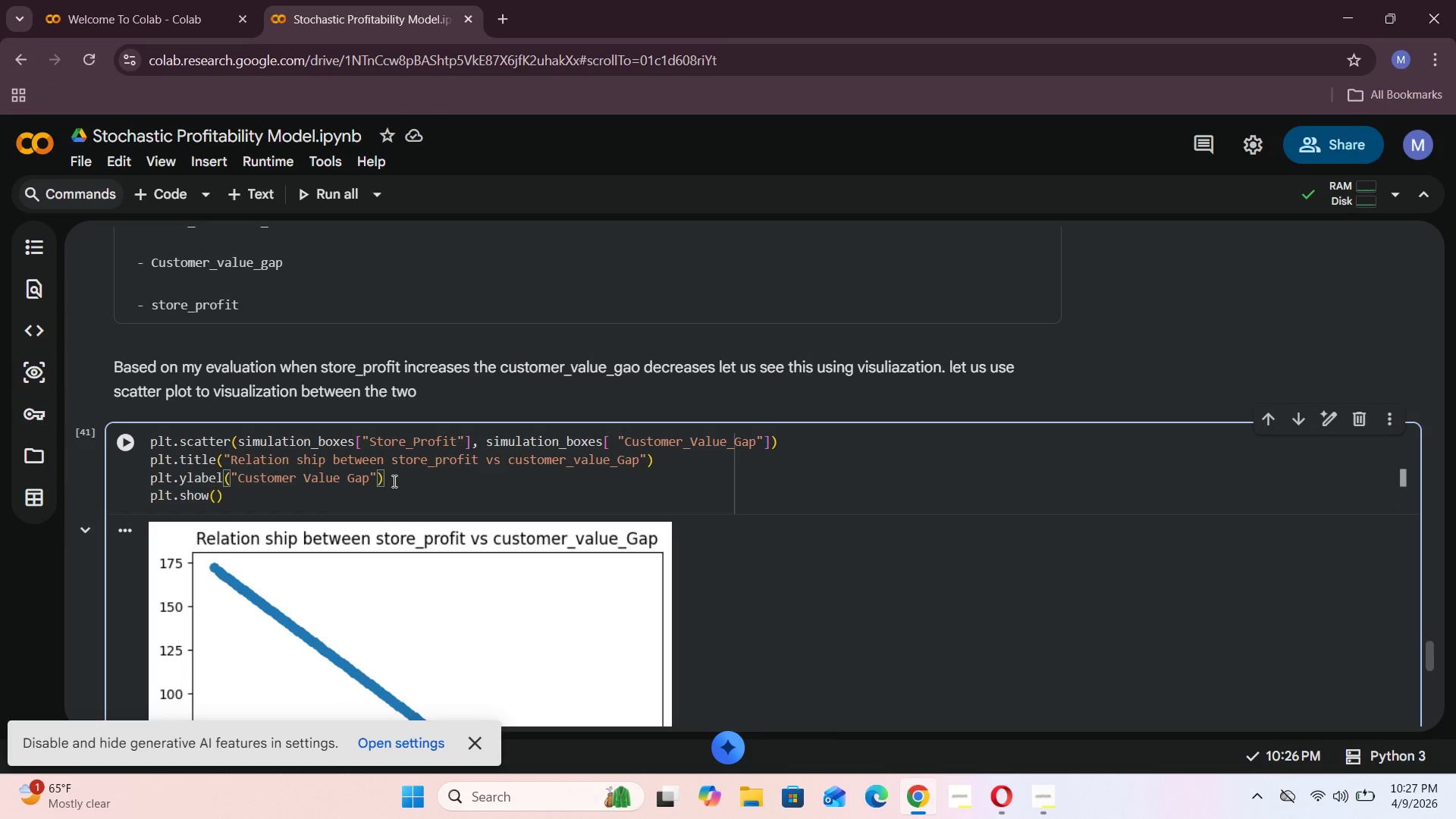 
key(Enter)
 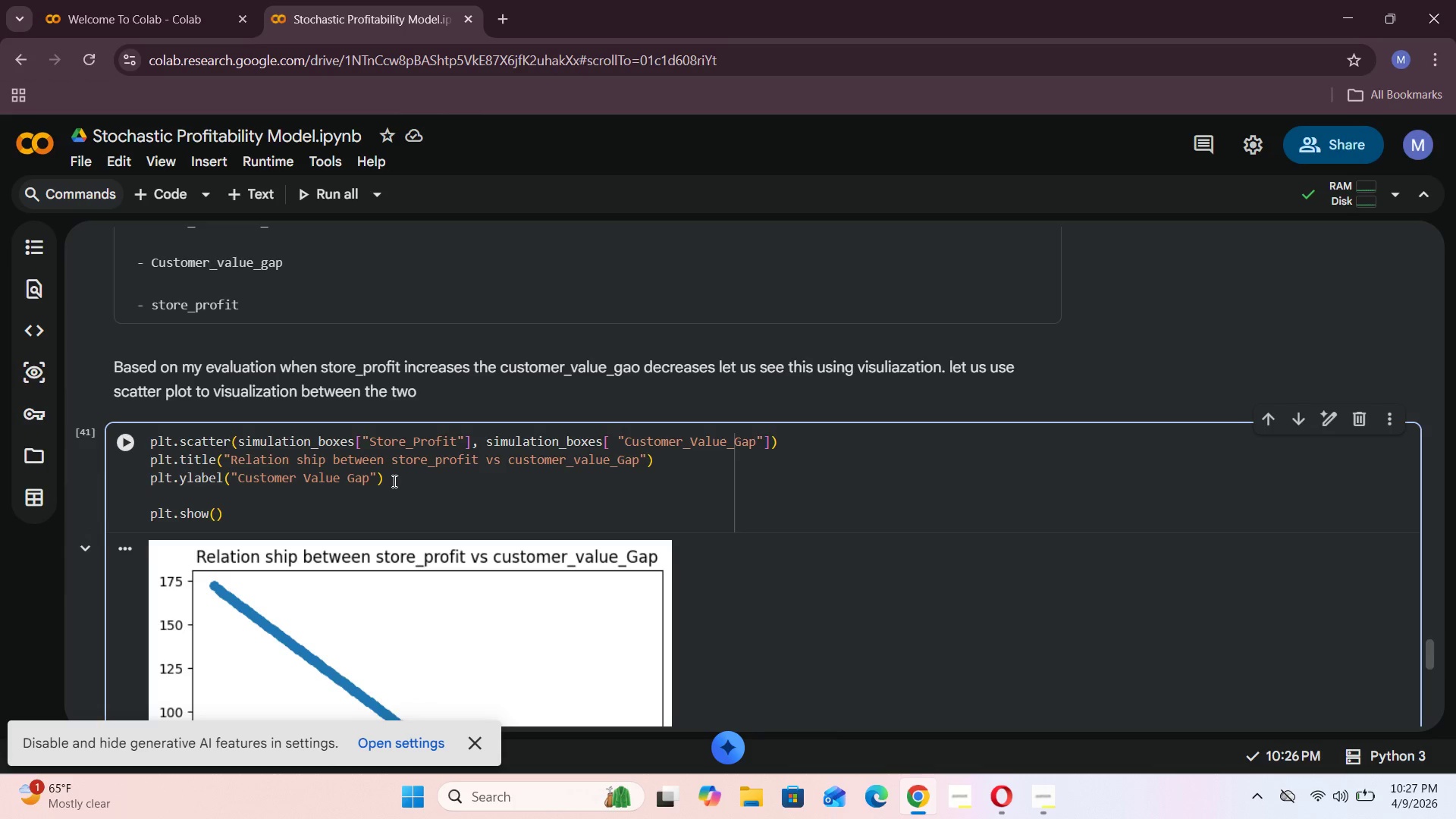 
type(plt.)
 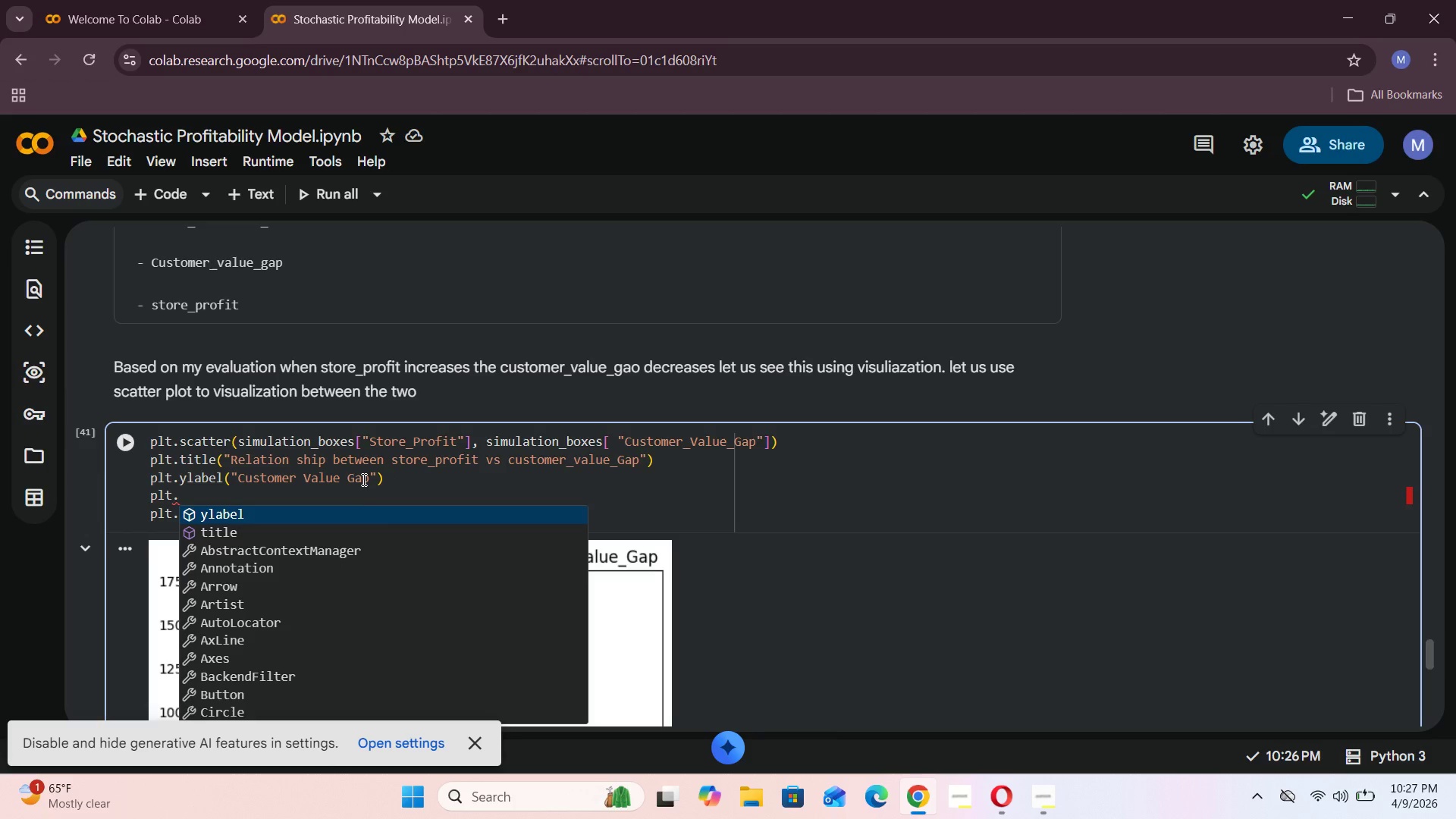 
wait(6.5)
 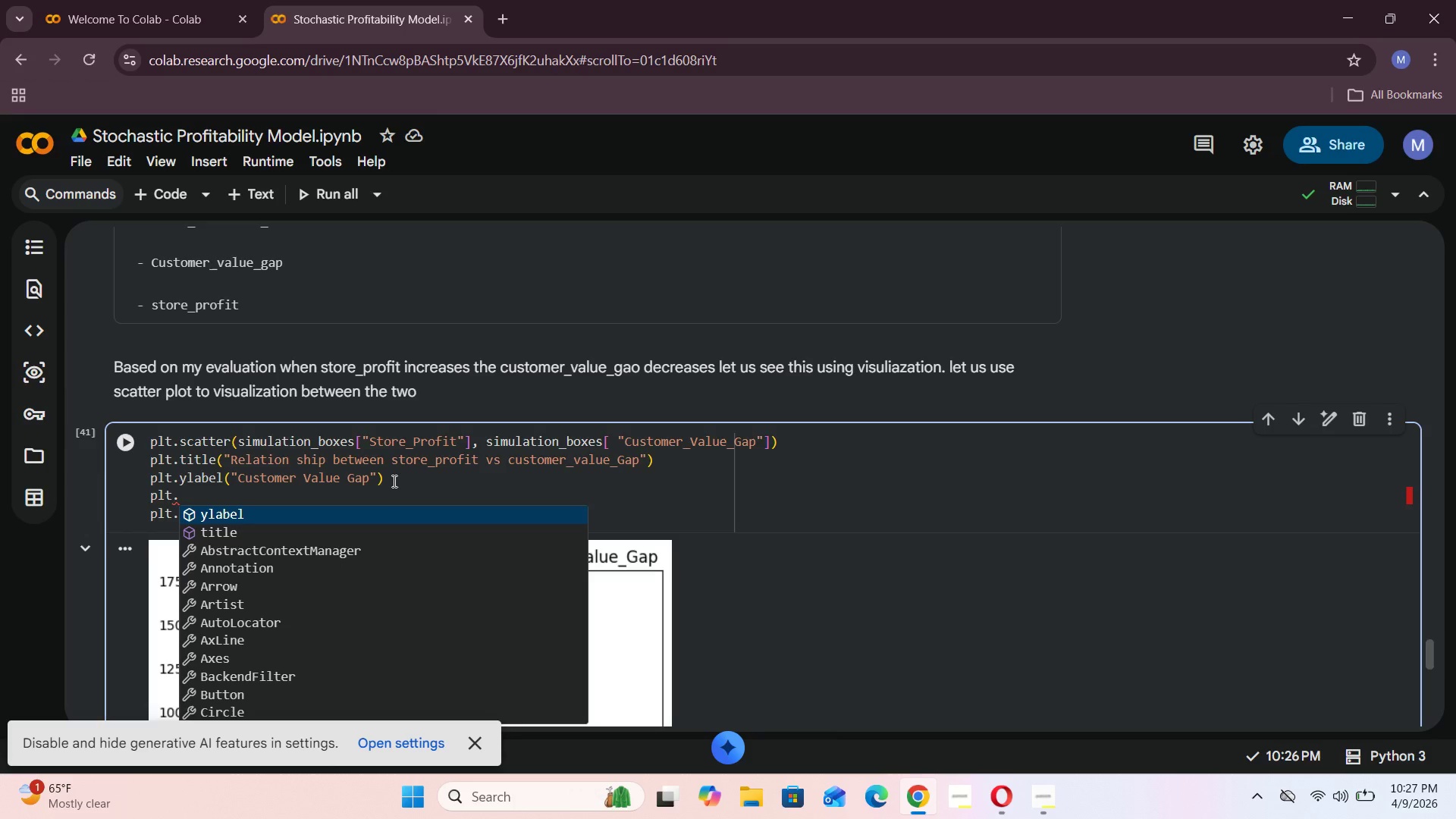 
type(xlabel(")
 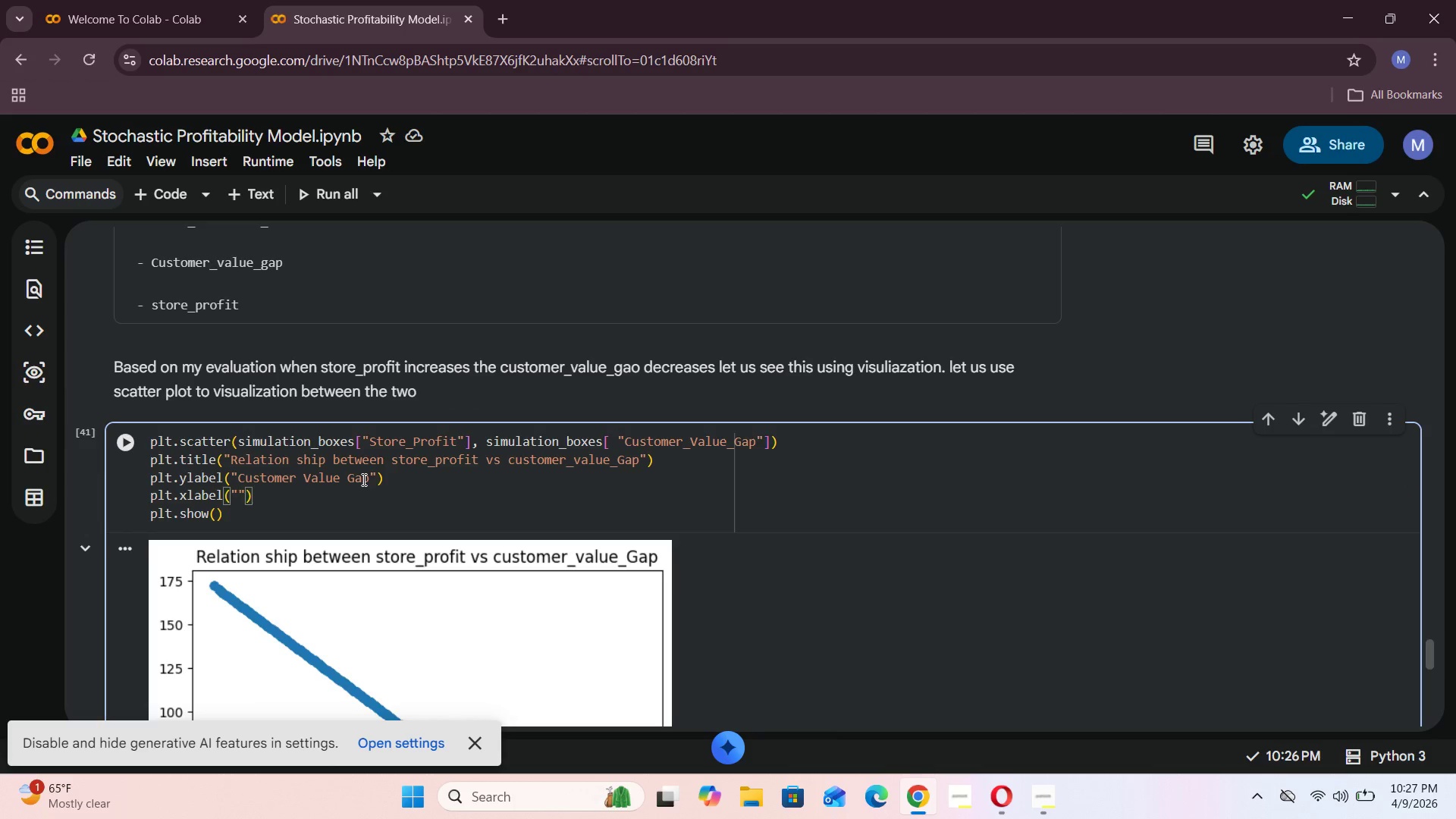 
wait(15.11)
 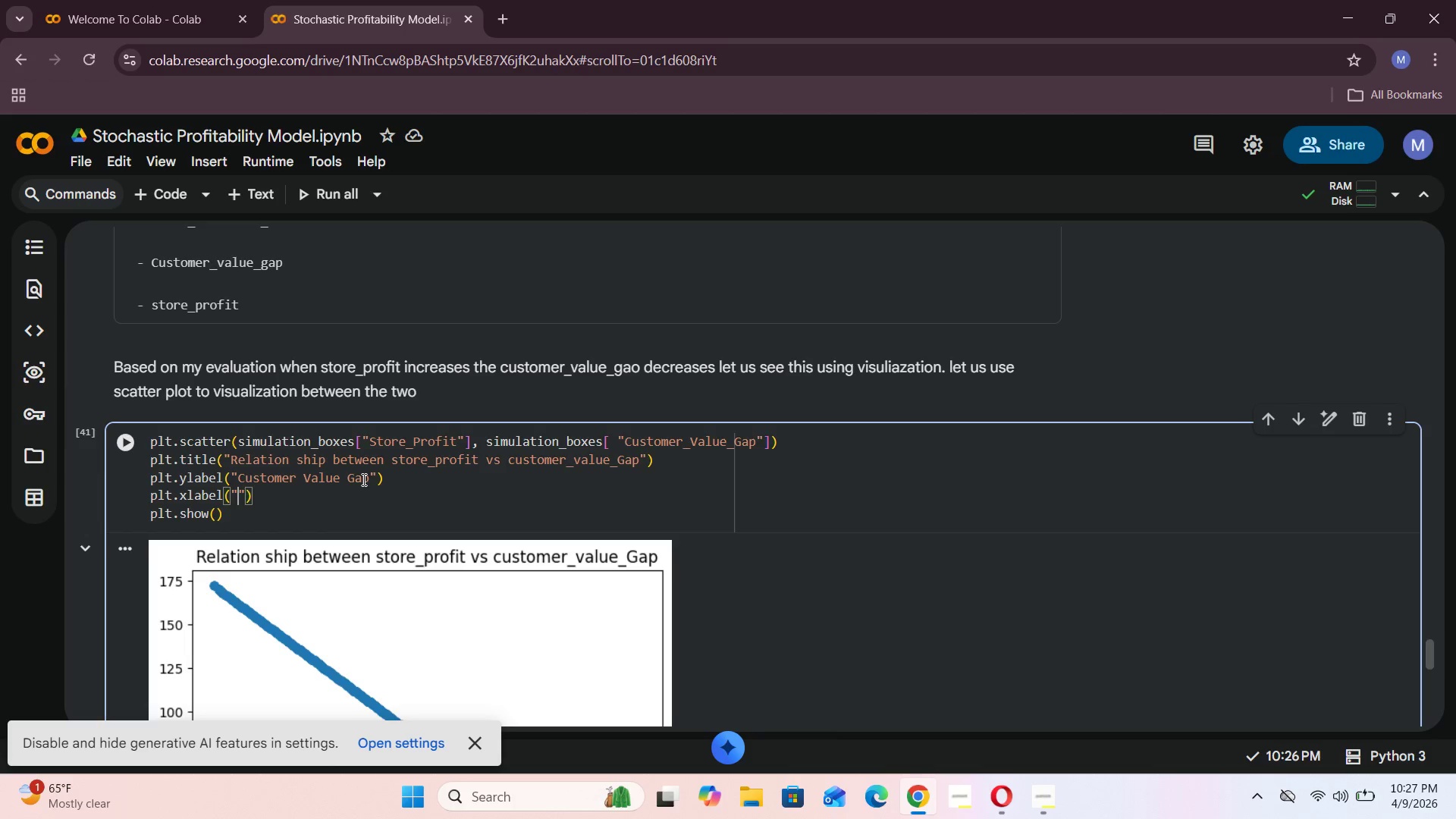 
left_click_drag(start_coordinate=[370, 444], to_coordinate=[453, 438])
 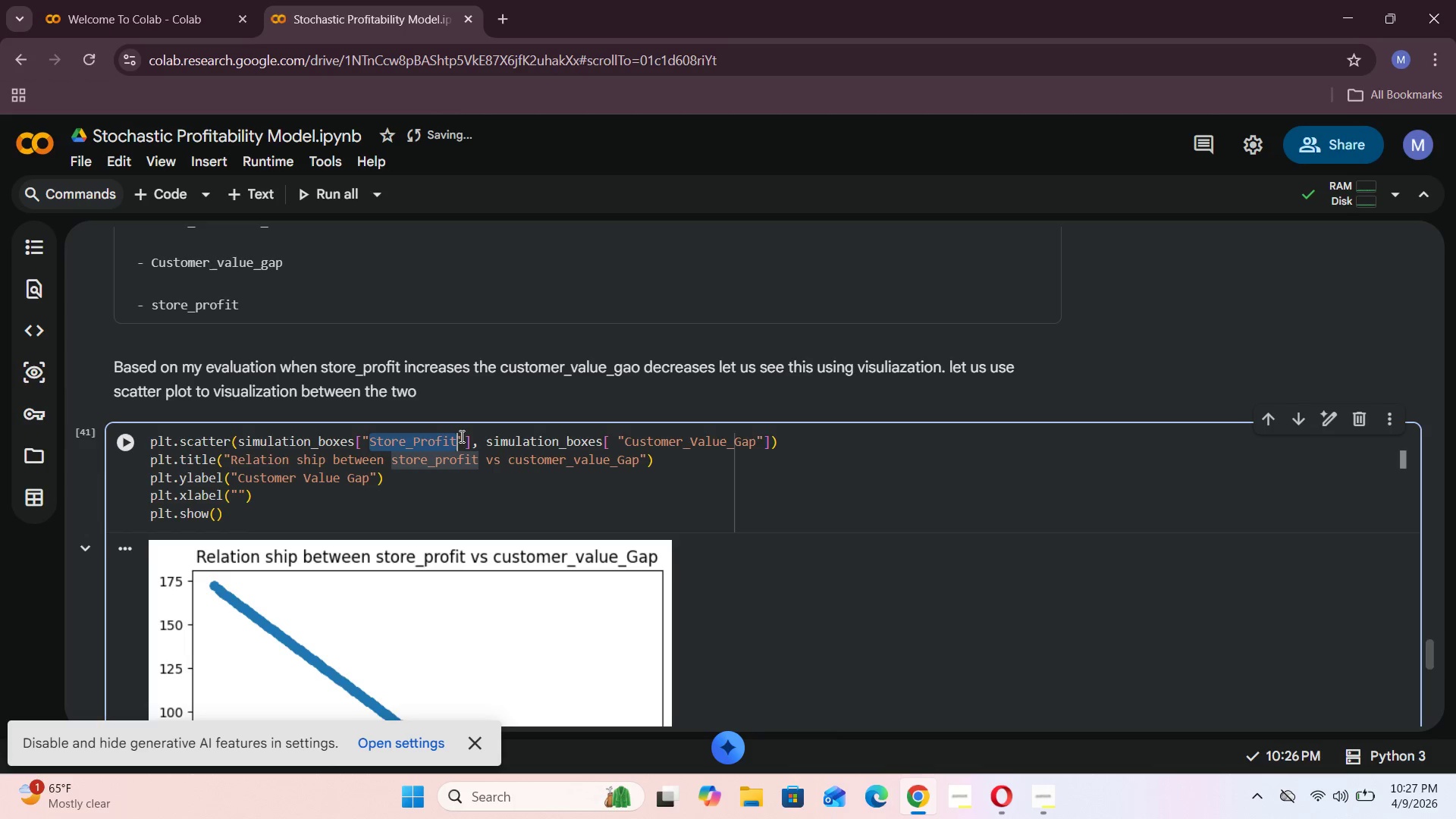 
key(Control+C)
 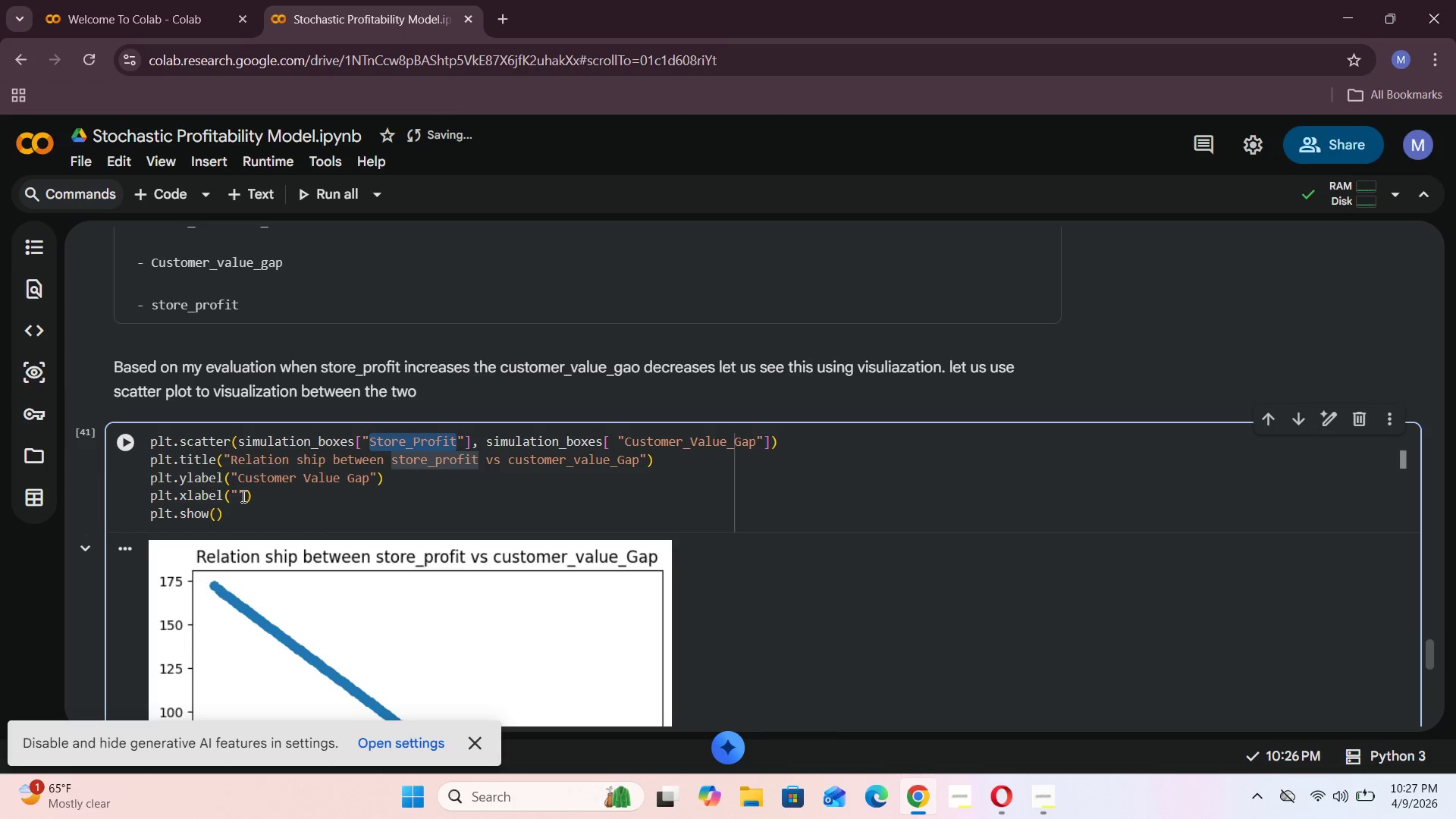 
left_click([237, 494])
 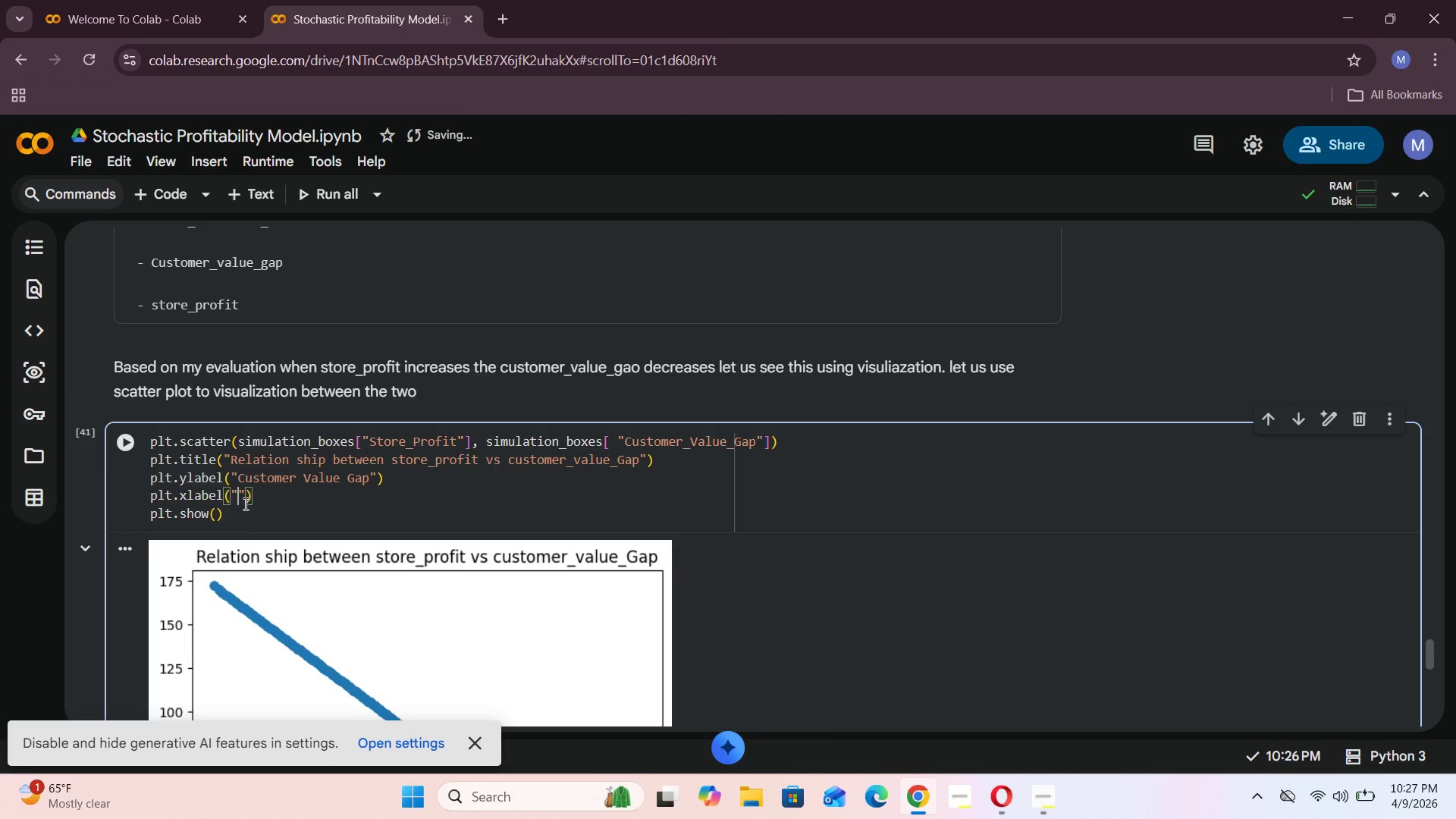 
key(Control+V)
 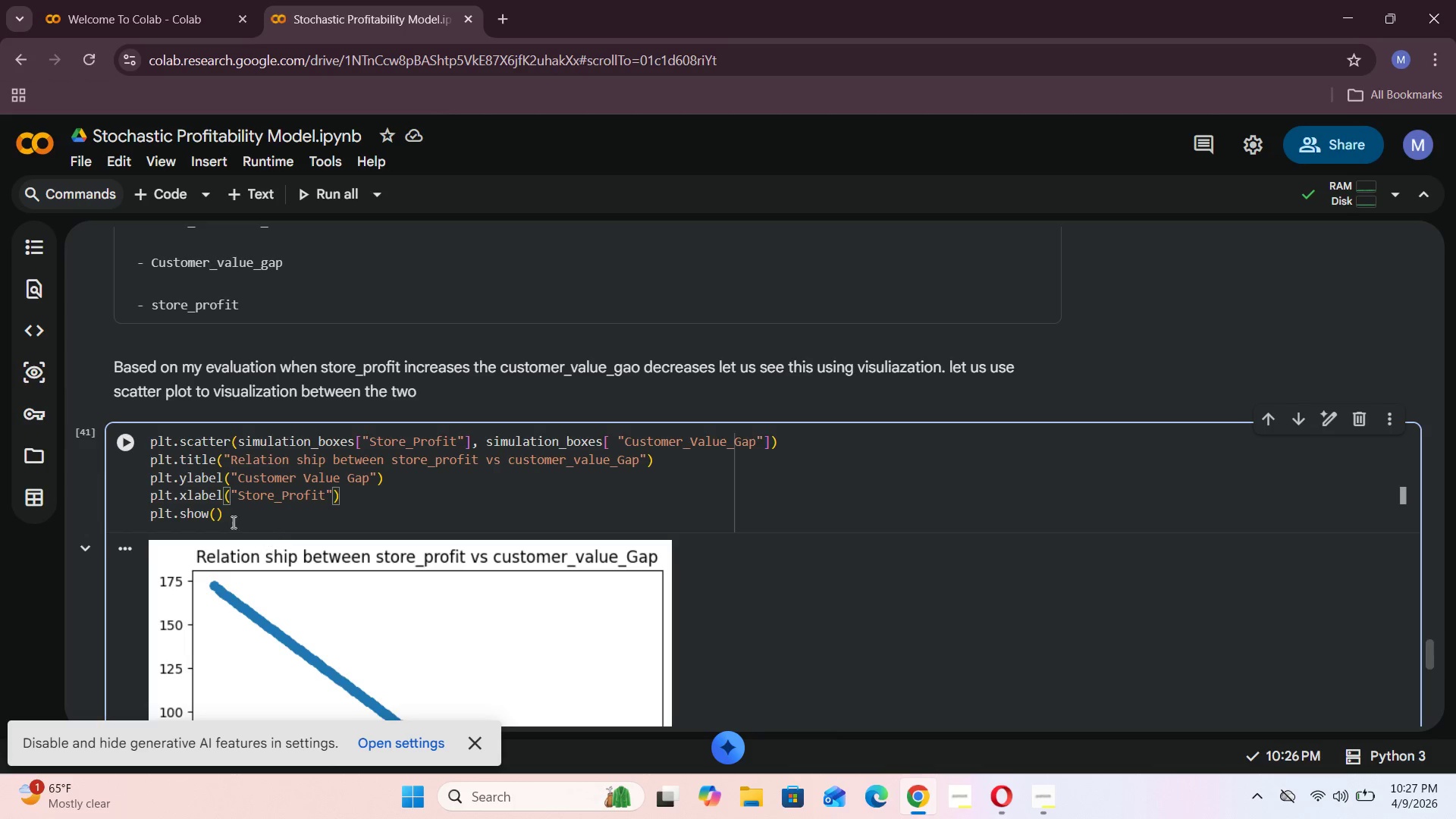 
left_click([136, 447])
 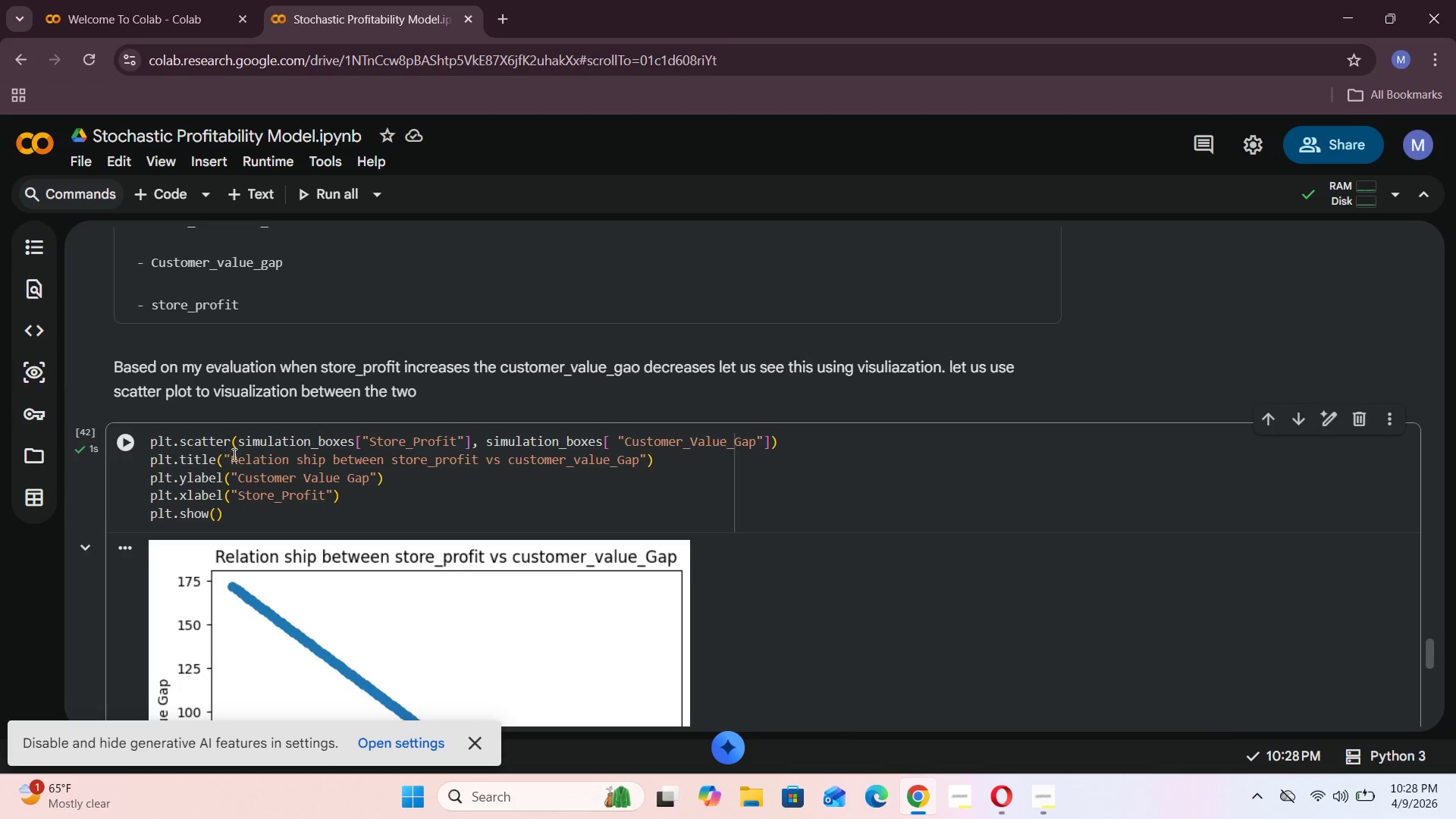 
scroll: coordinate [305, 490], scroll_direction: down, amount: 5.0
 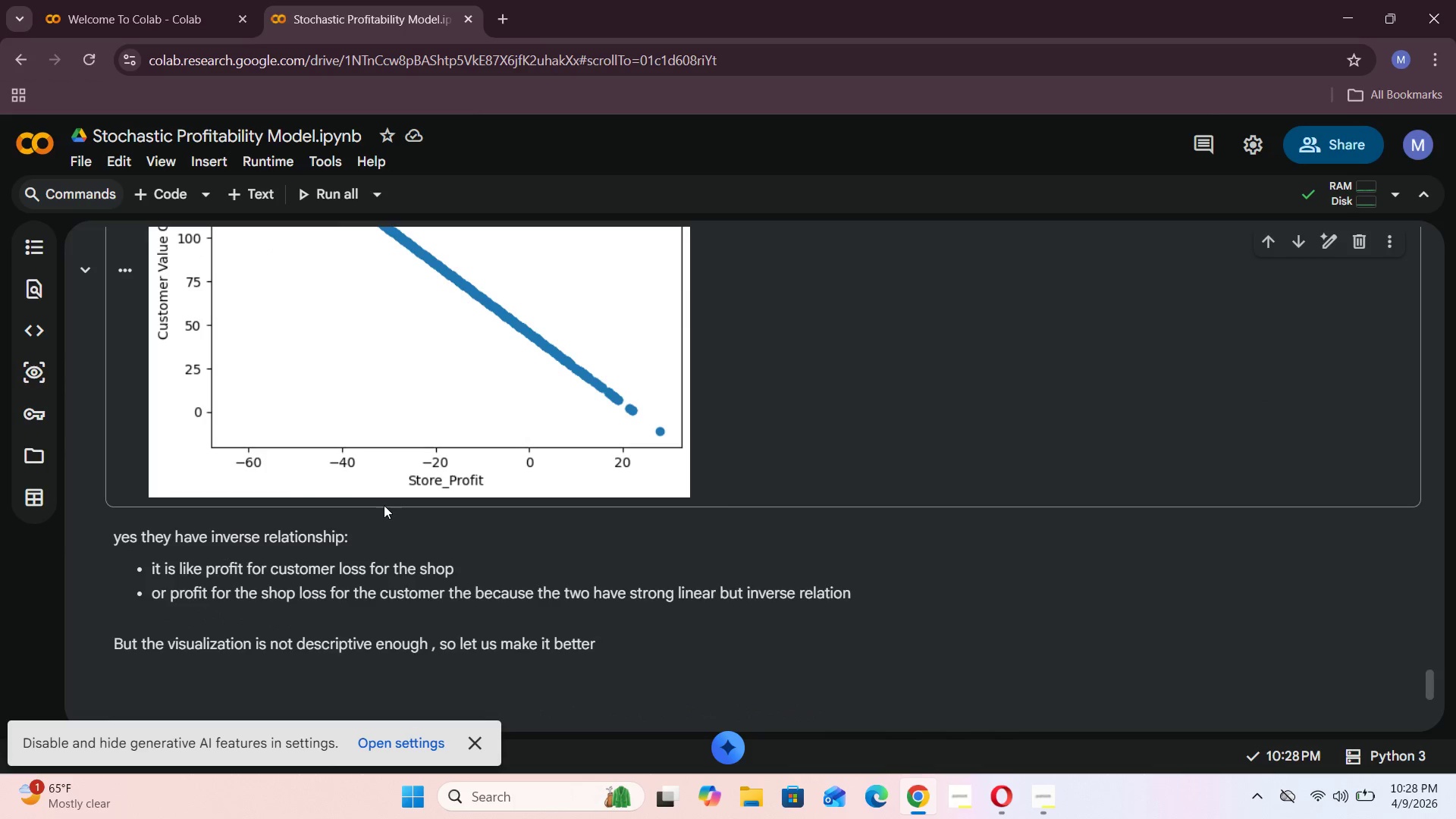 
mouse_move([850, 613])
 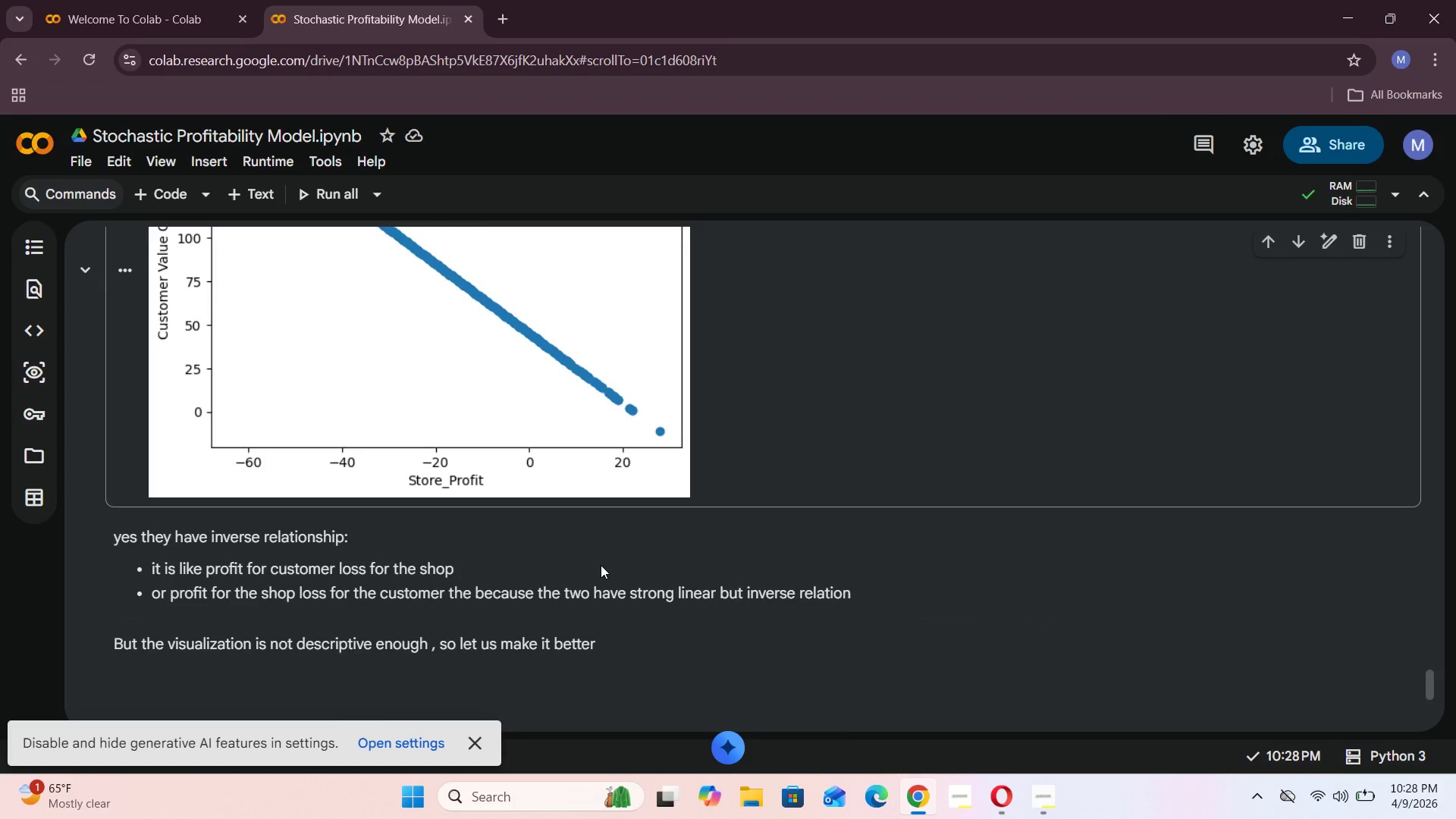 
scroll: coordinate [601, 565], scroll_direction: up, amount: 3.0
 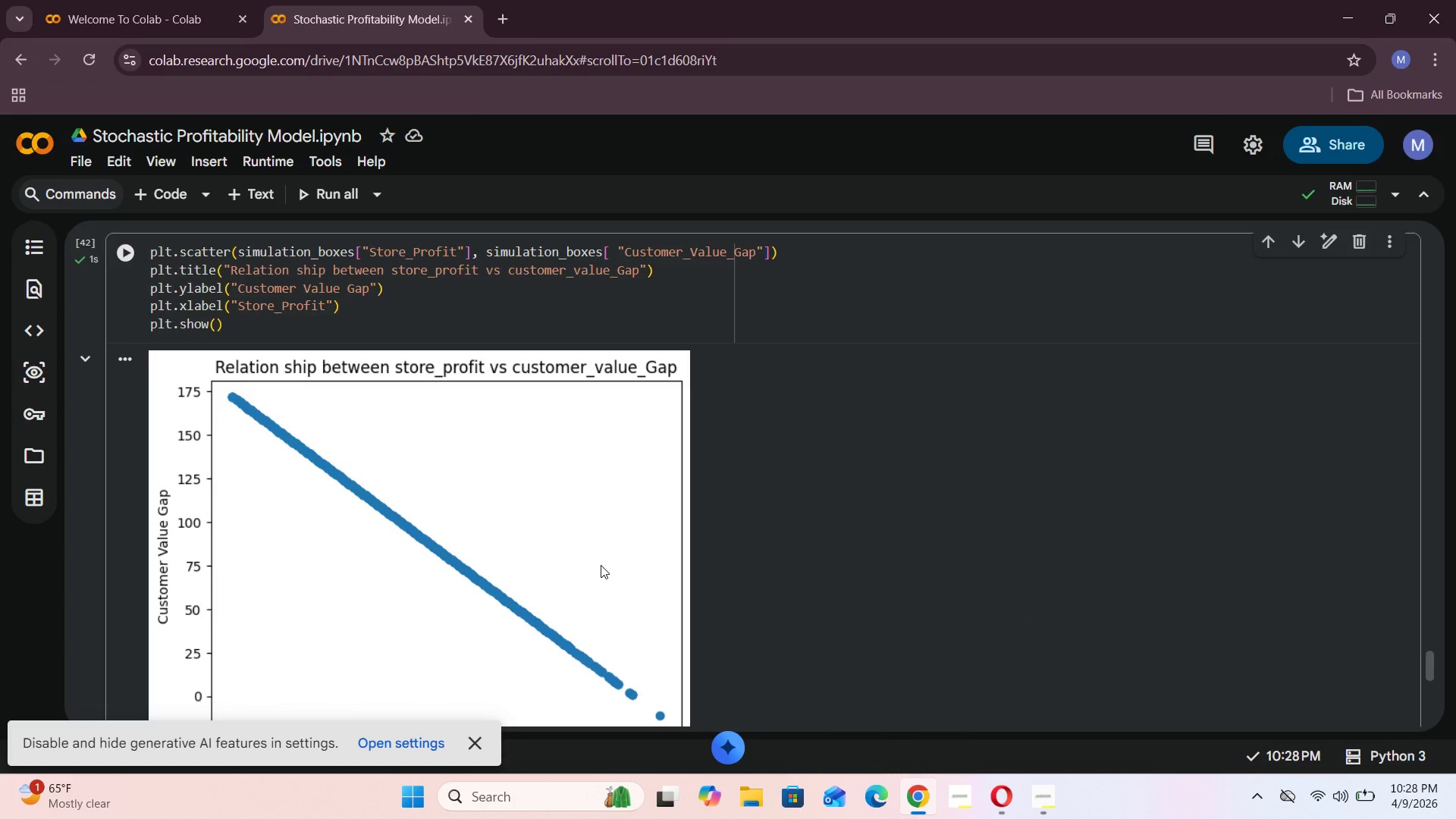 
scroll: coordinate [601, 565], scroll_direction: down, amount: 4.0
 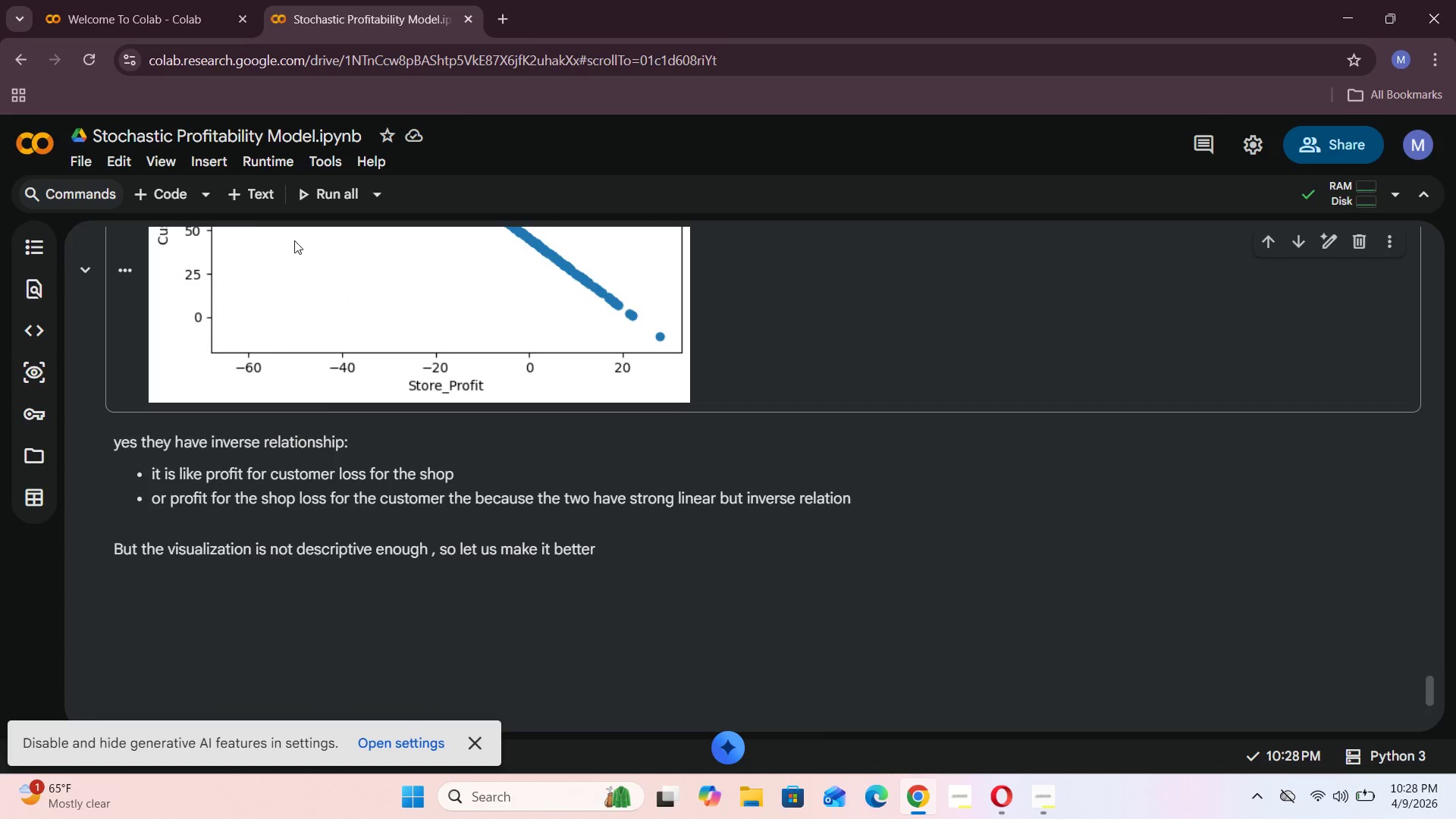 
left_click([259, 184])
 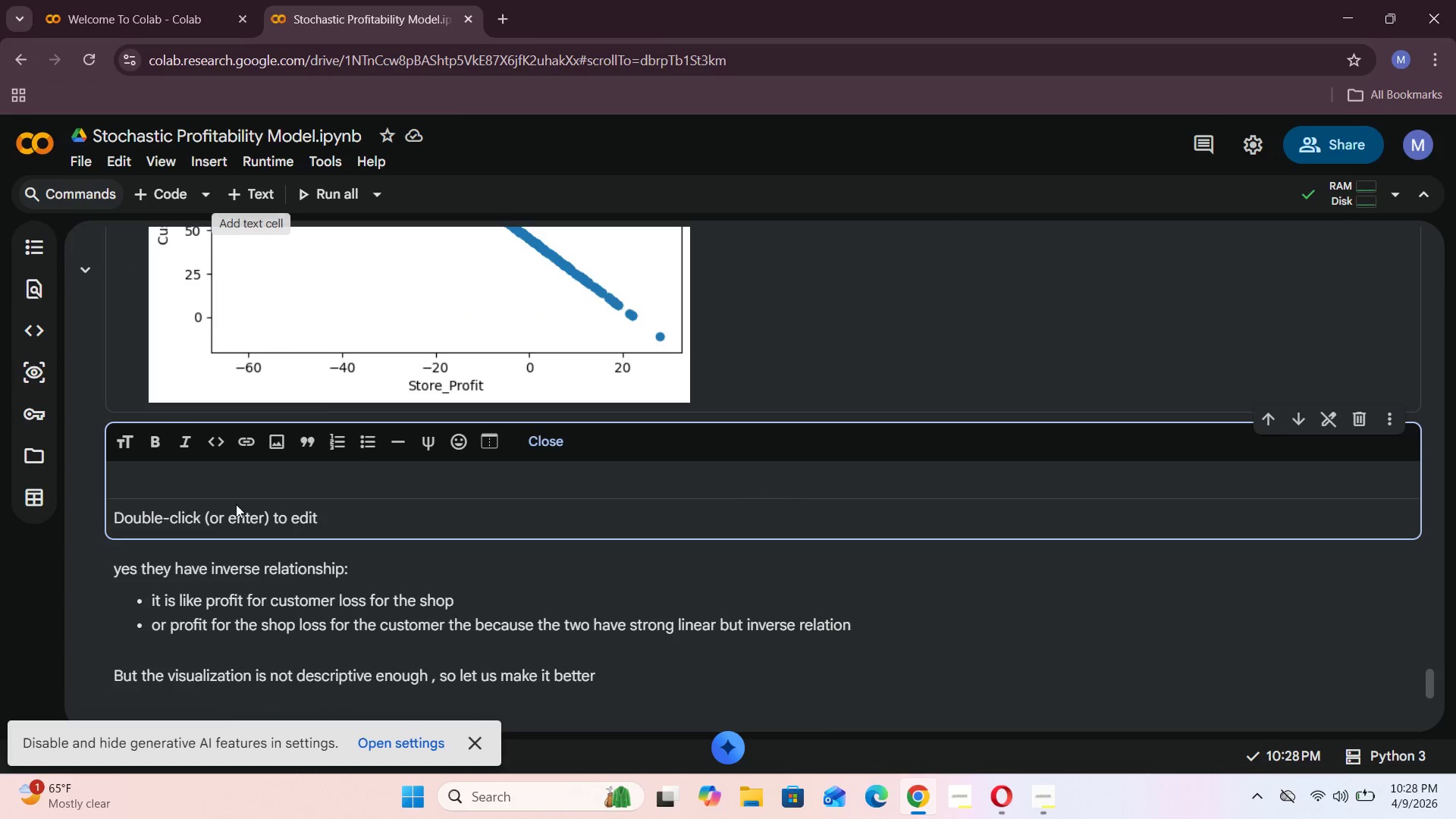 
left_click([214, 486])
 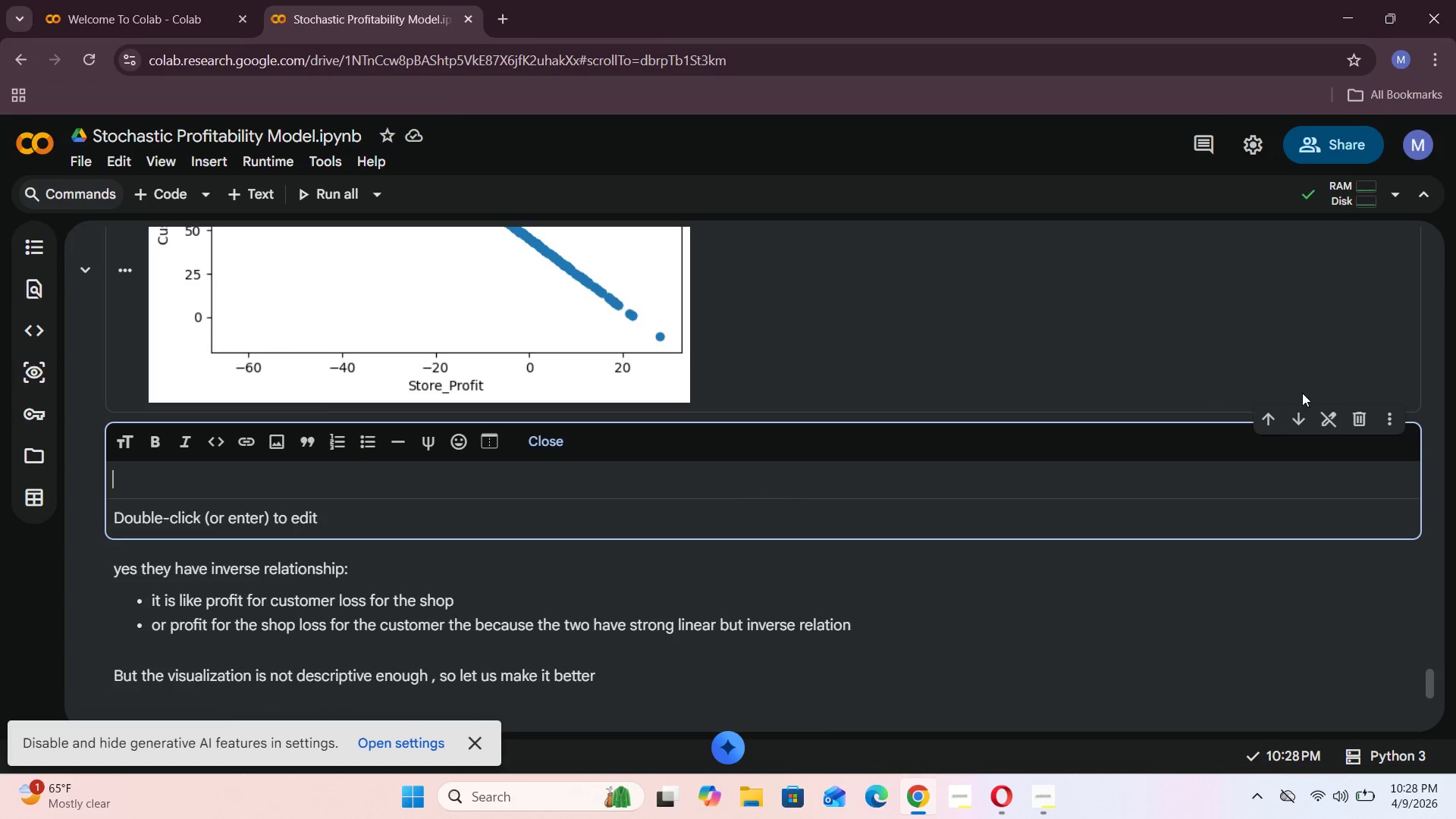 
left_click([1301, 412])
 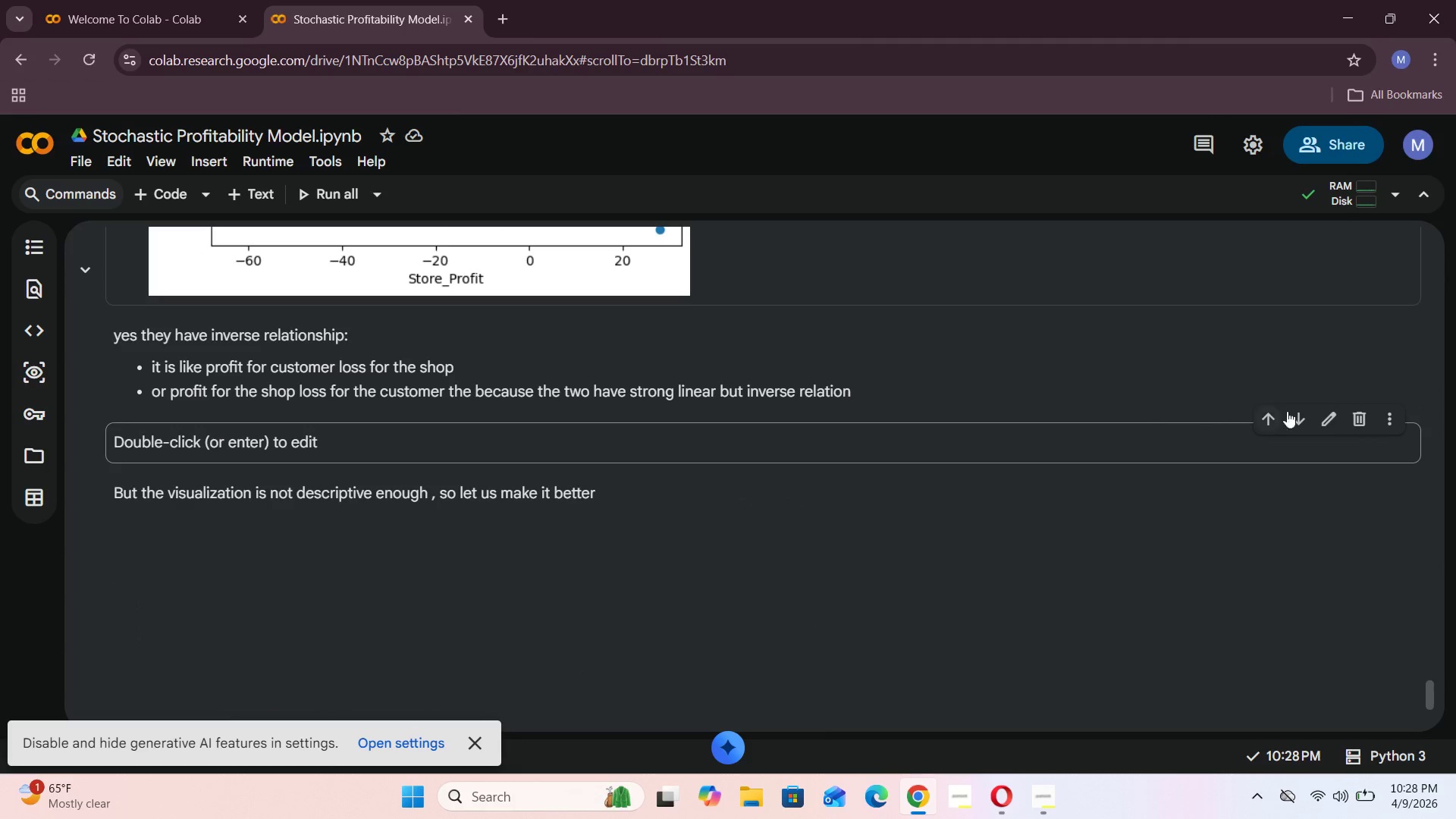 
left_click([1304, 419])
 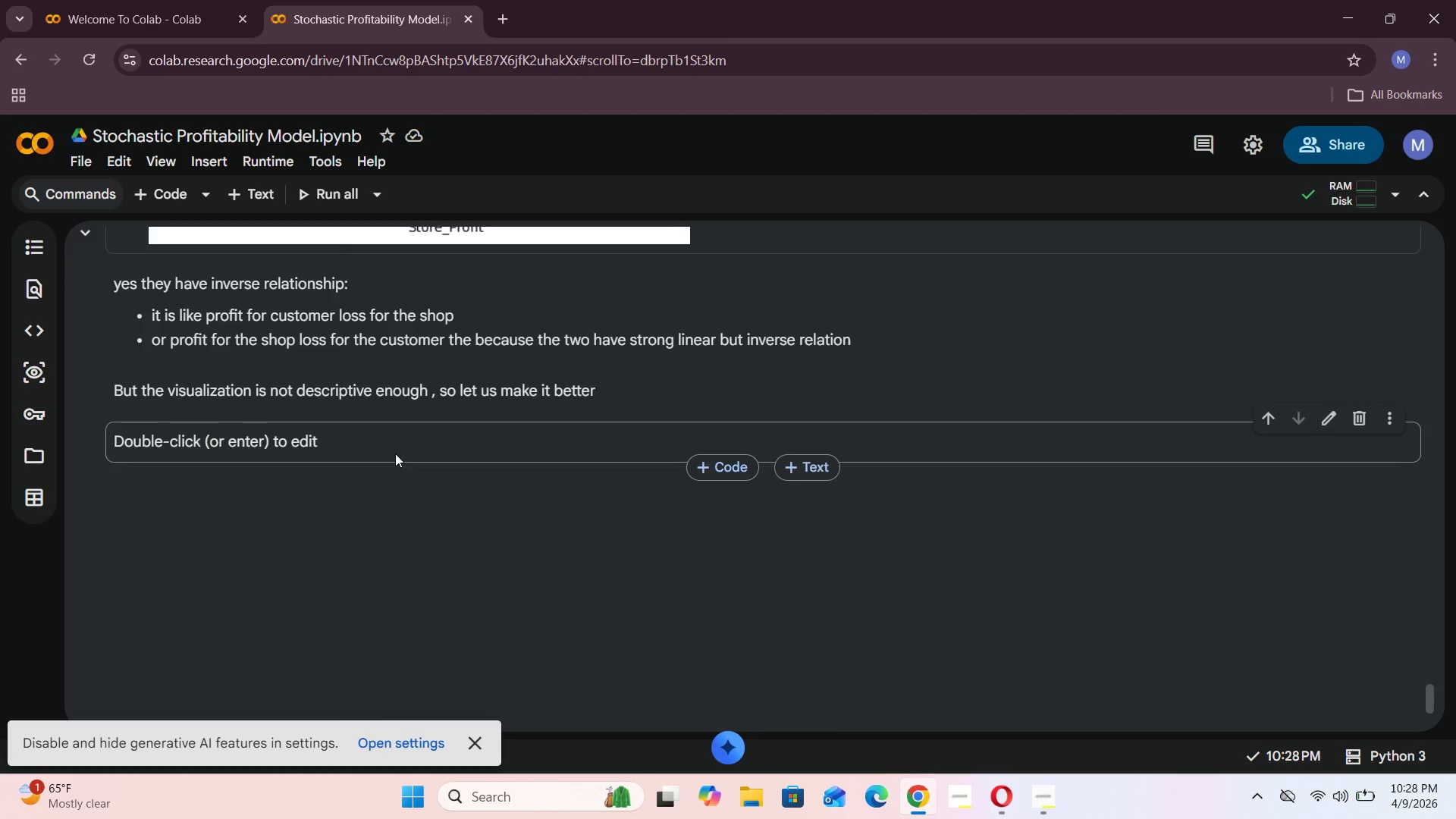 
double_click([395, 453])
 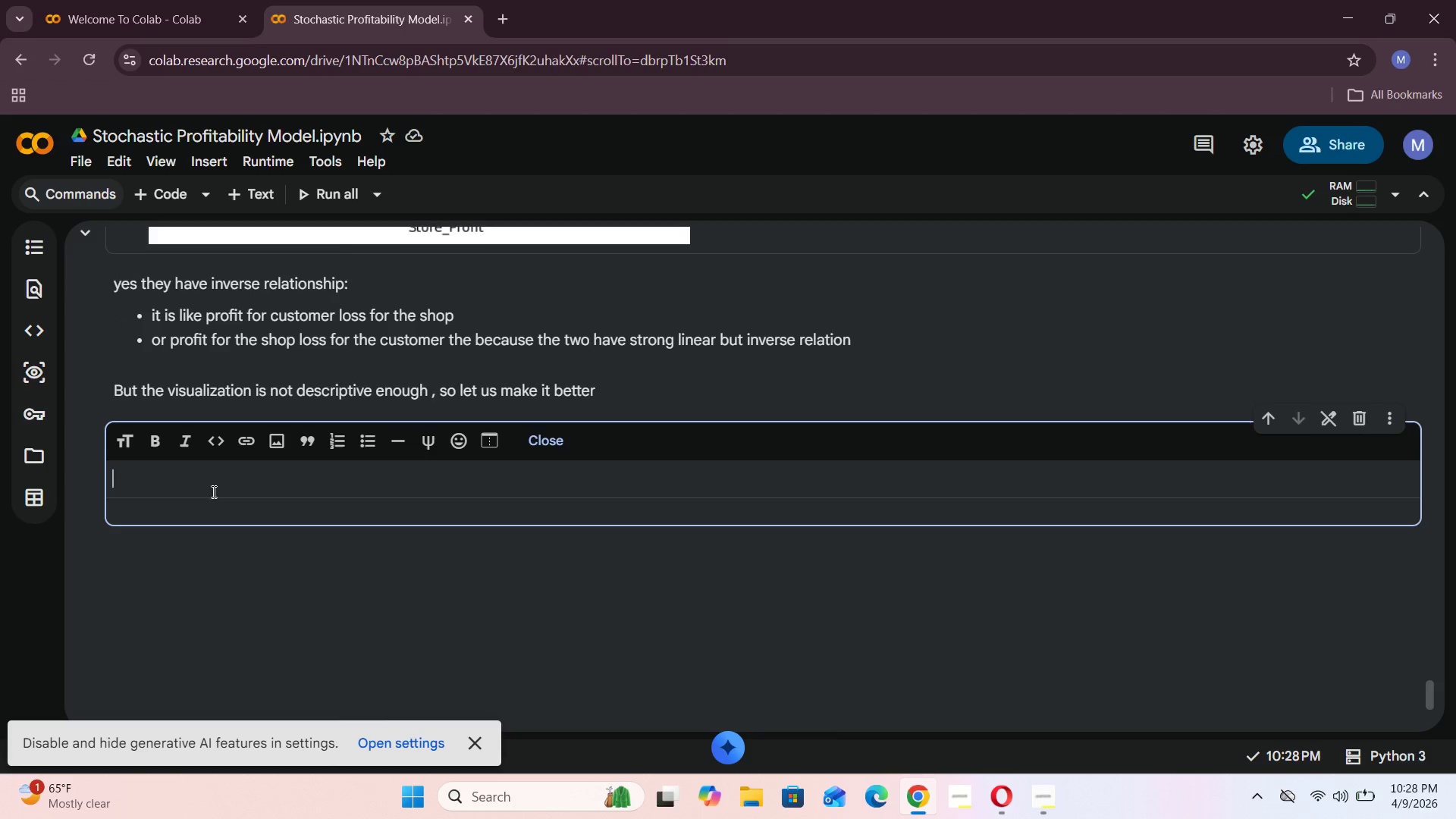 
left_click([211, 487])
 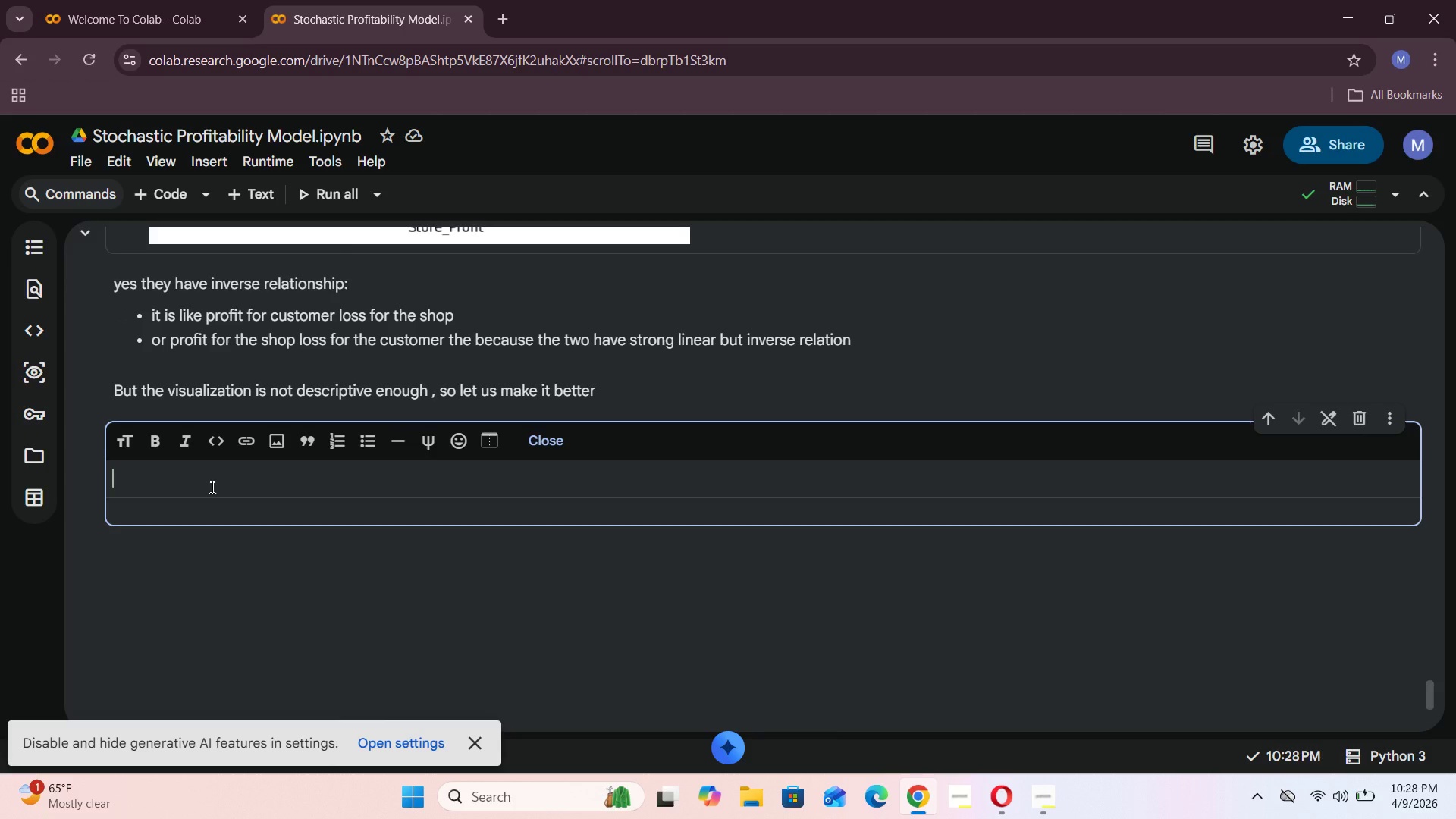 
type(let us )
 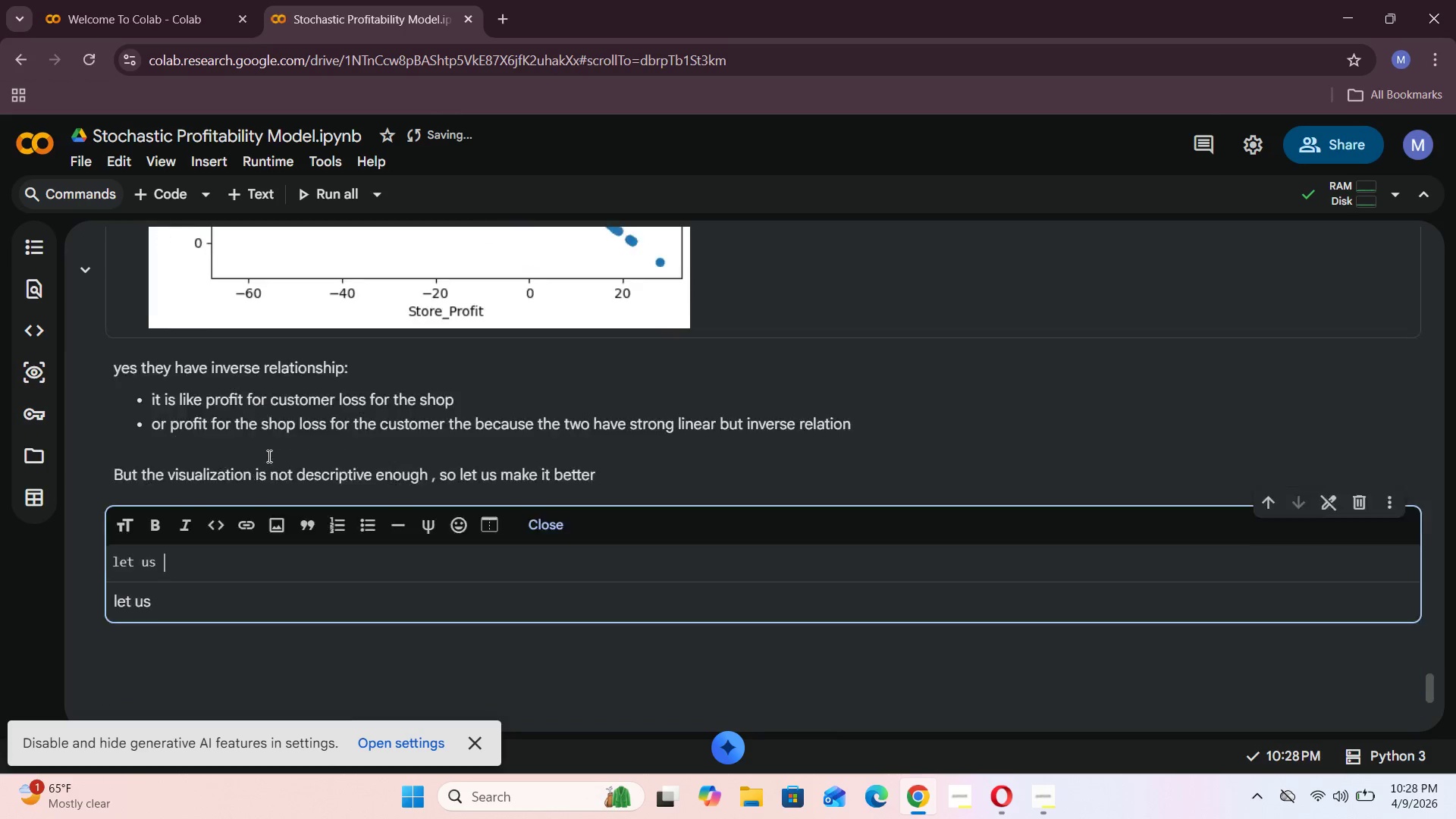 
hold_key(key=Backspace, duration=0.45)
 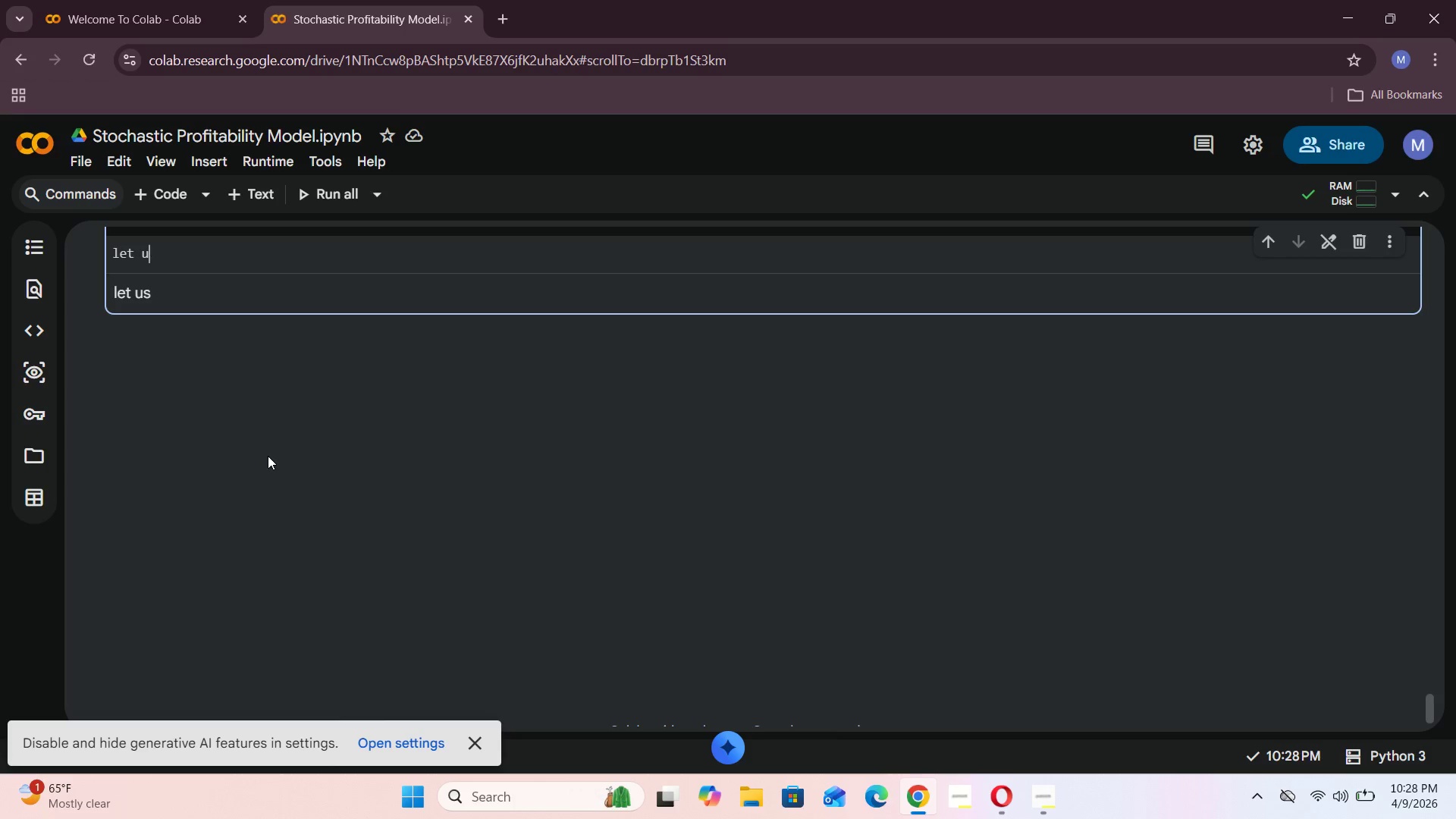 
key(Backspace)
key(Backspace)
key(Backspace)
key(Backspace)
key(Backspace)
key(Backspace)
type(now this looks great!   )
 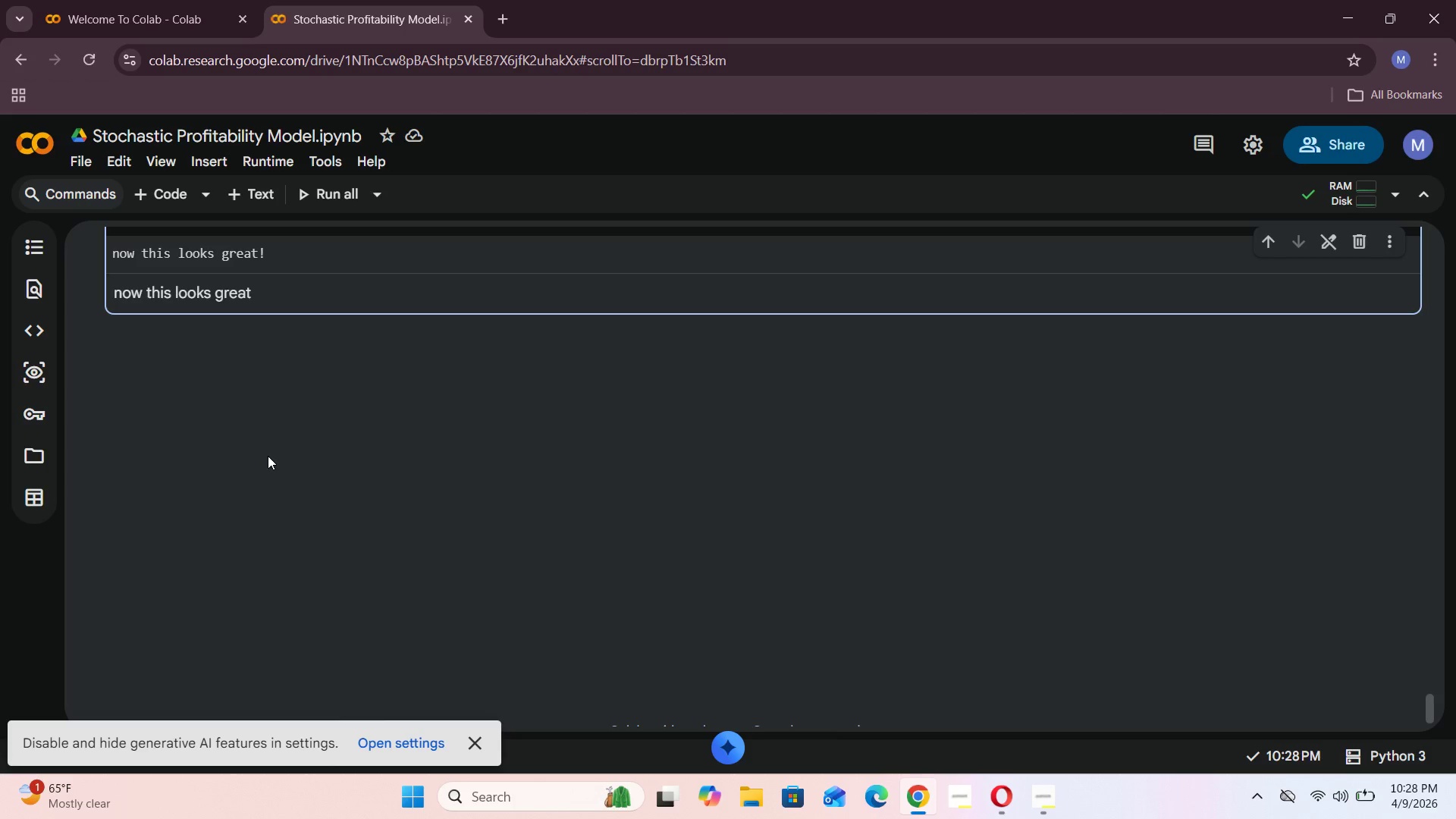 
scroll: coordinate [268, 456], scroll_direction: up, amount: 3.0
 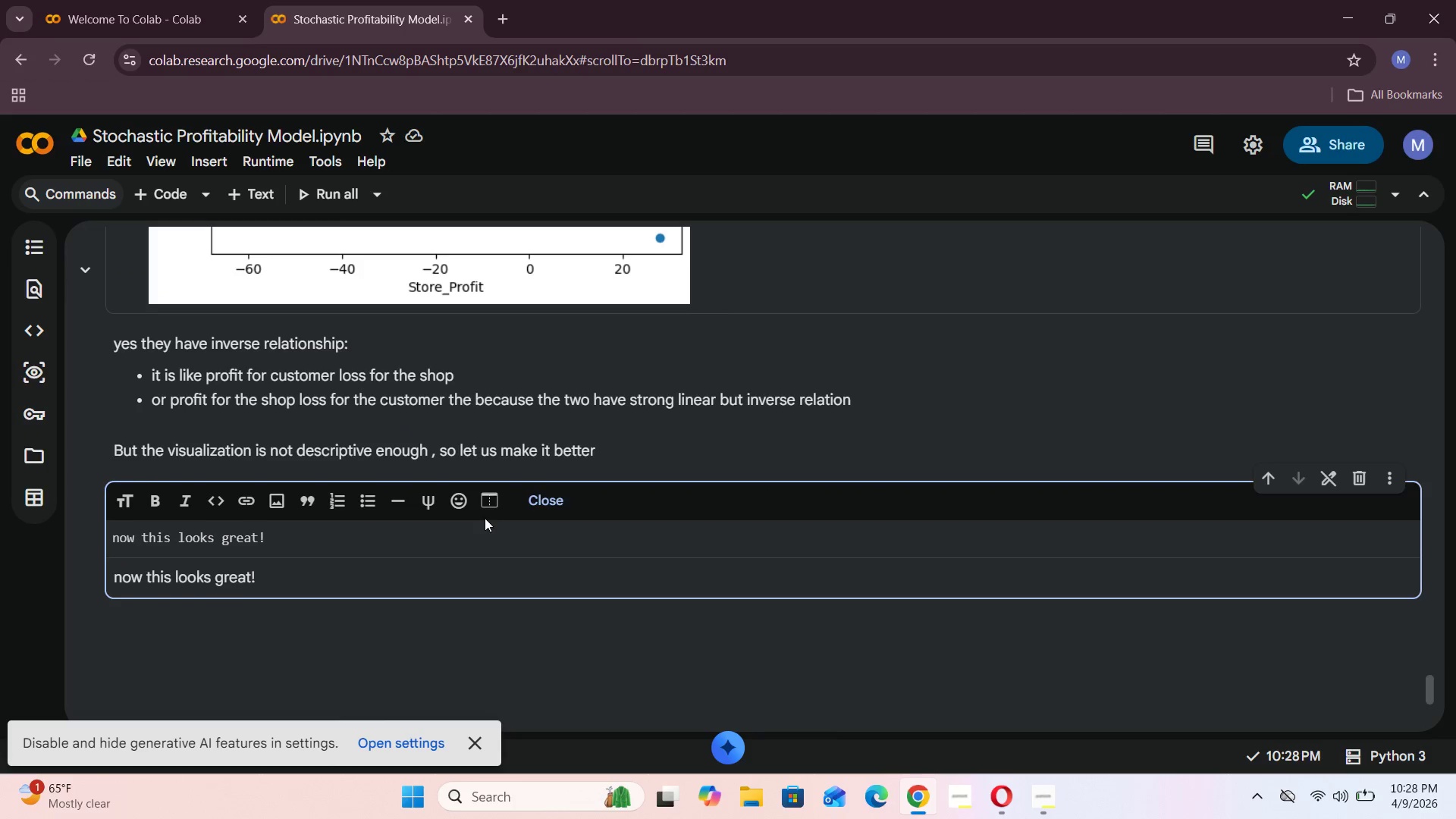 
left_click([556, 492])
 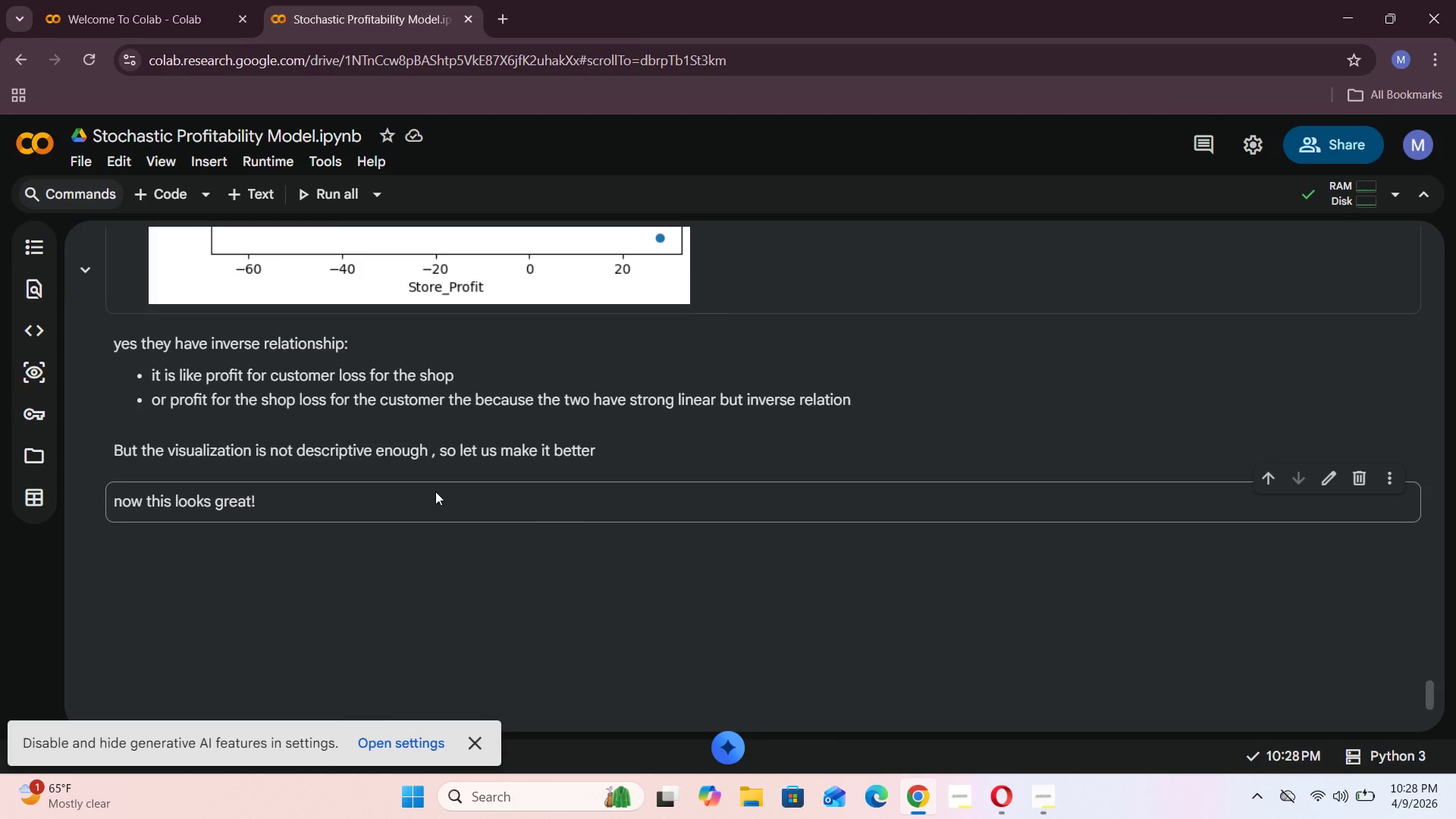 
wait(6.39)
 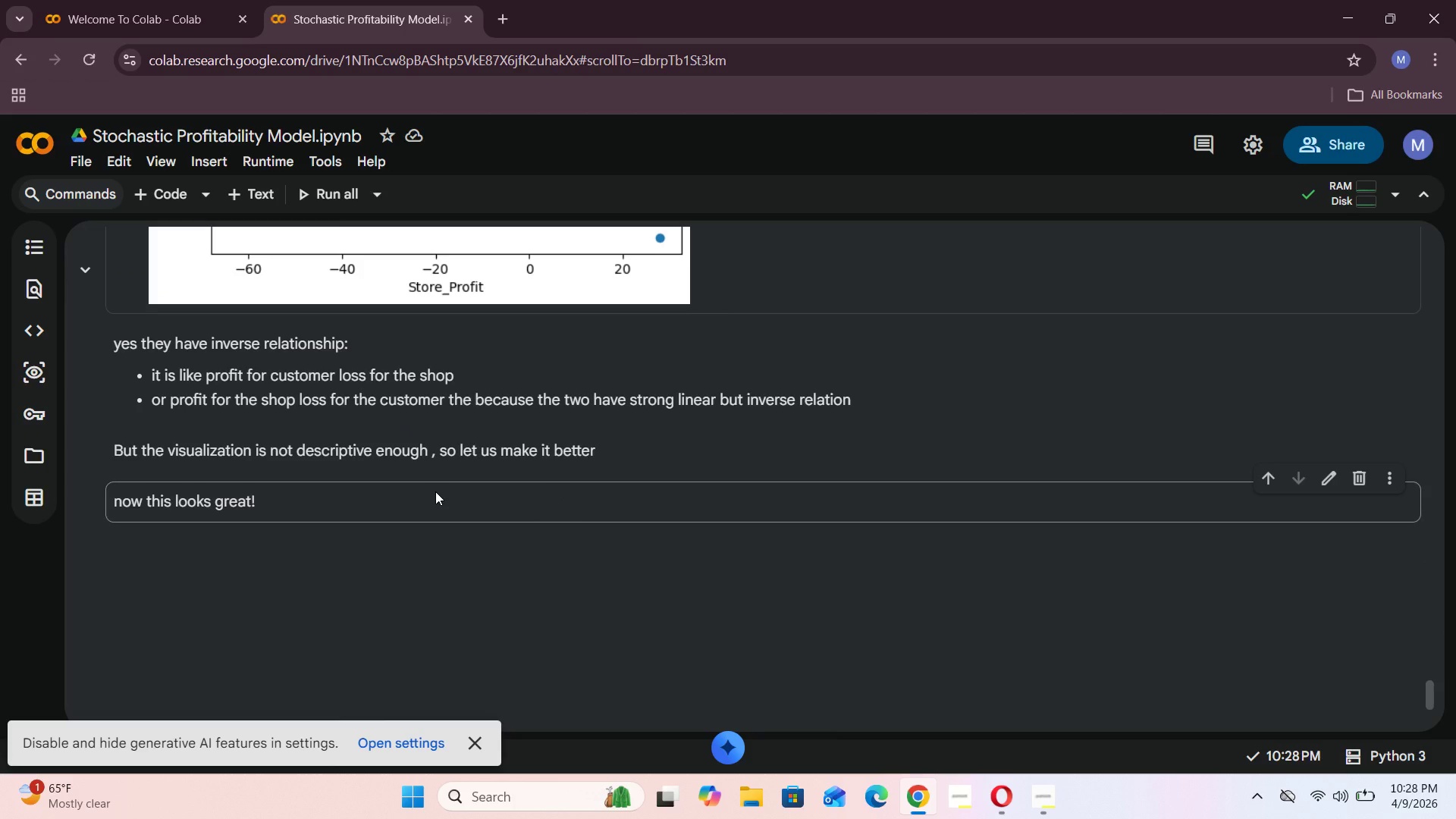 
left_click([287, 496])
 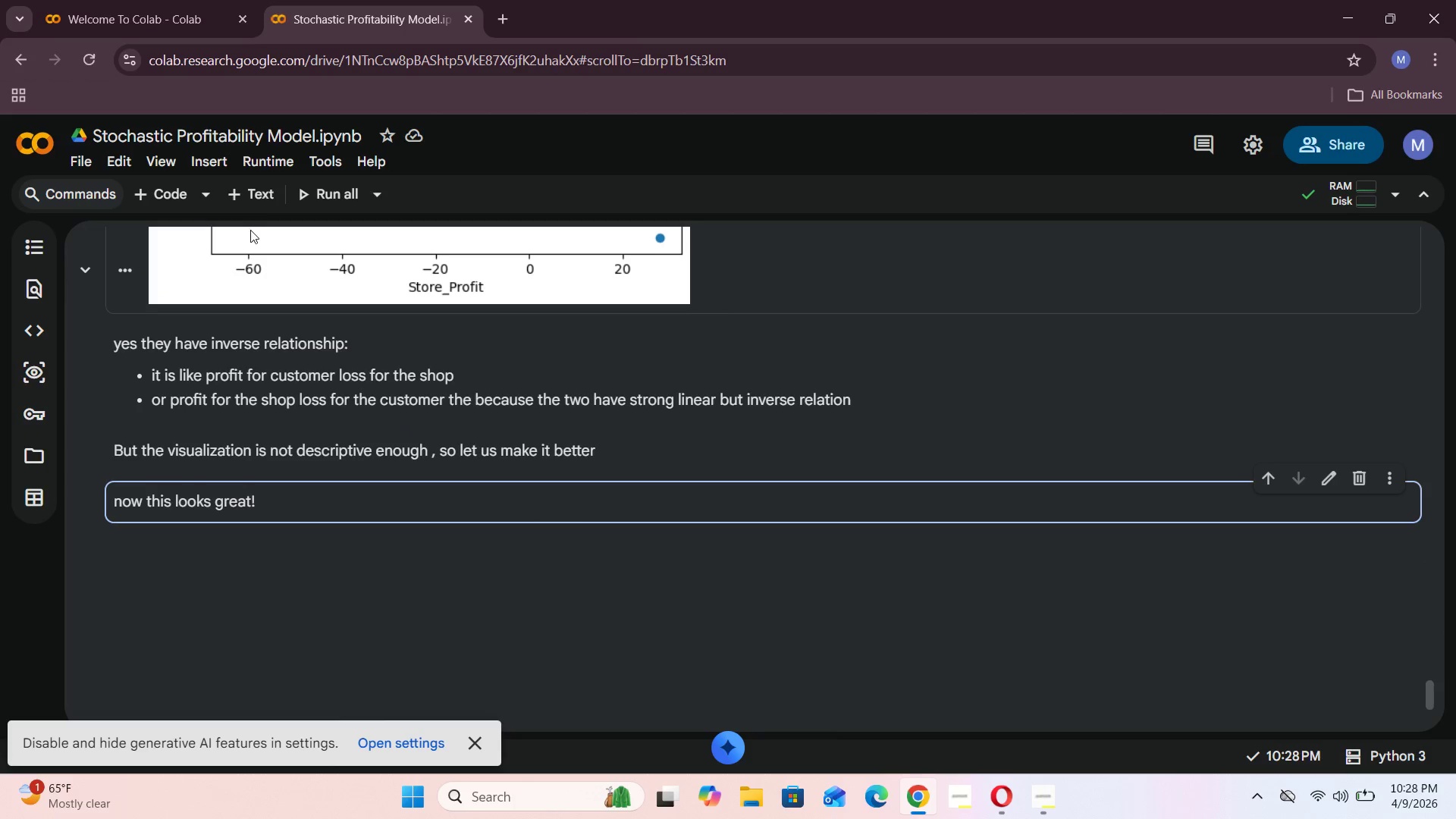 
left_click([256, 189])
 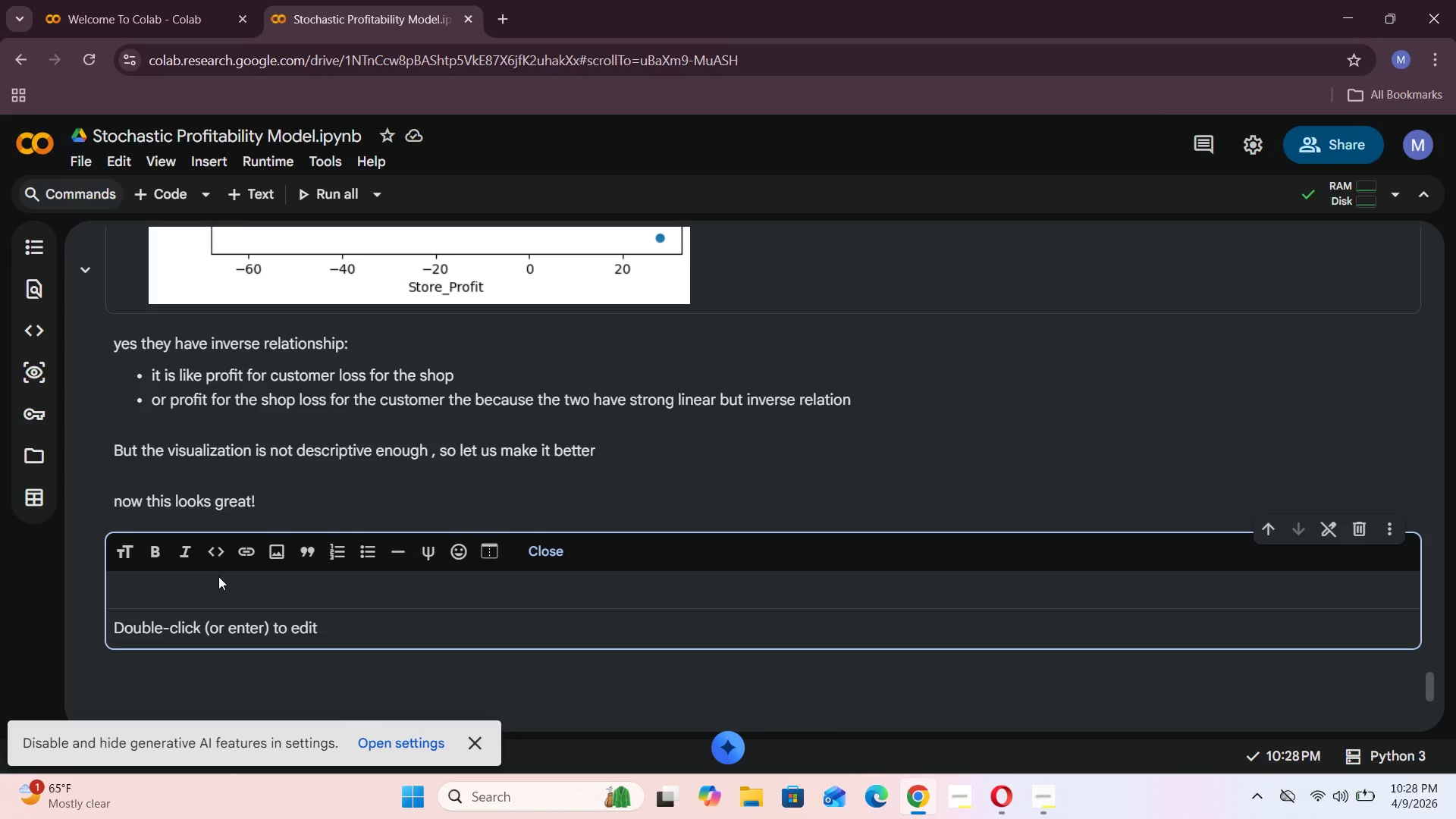 
left_click([203, 597])
 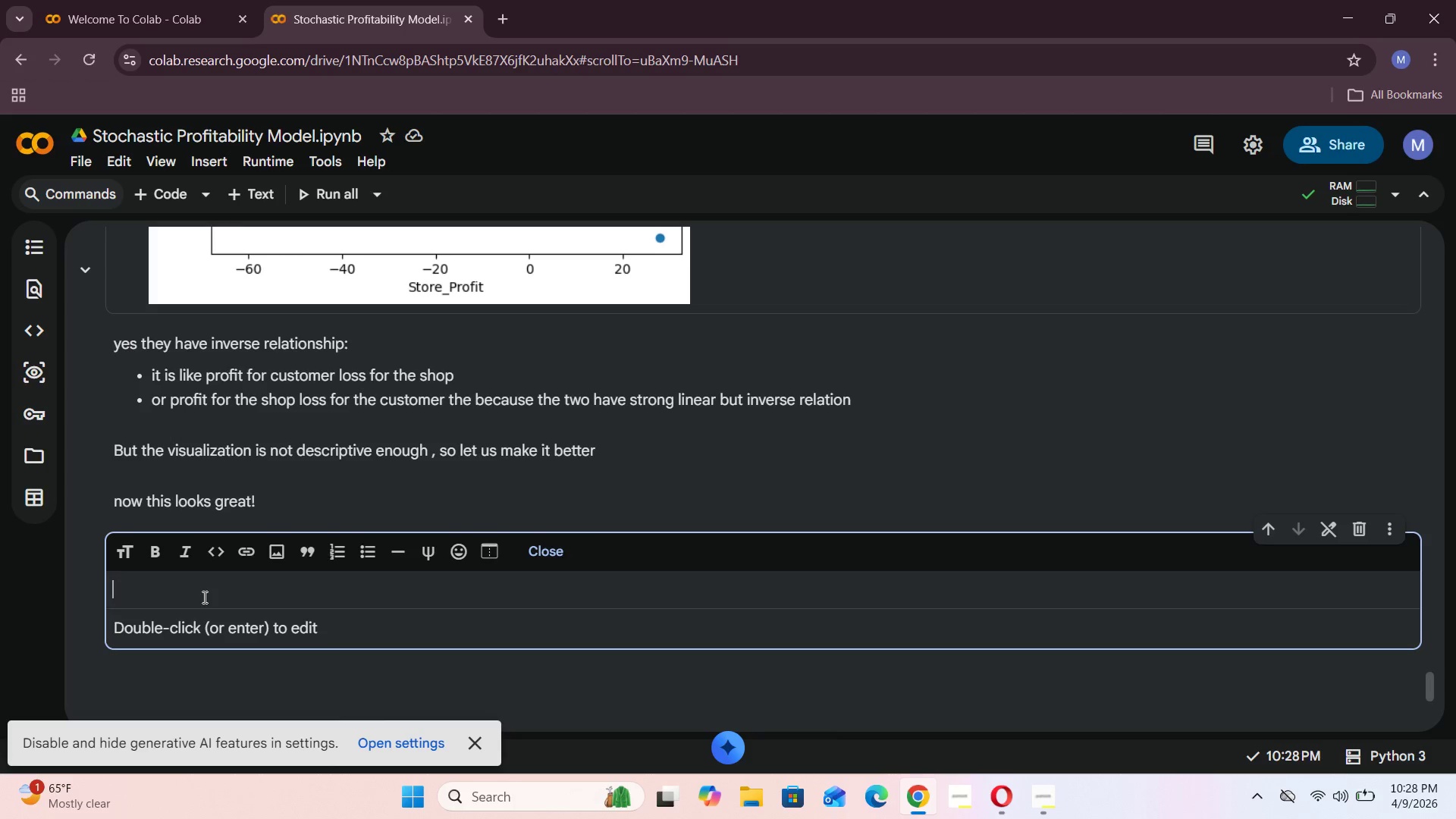 
type(next let us )
 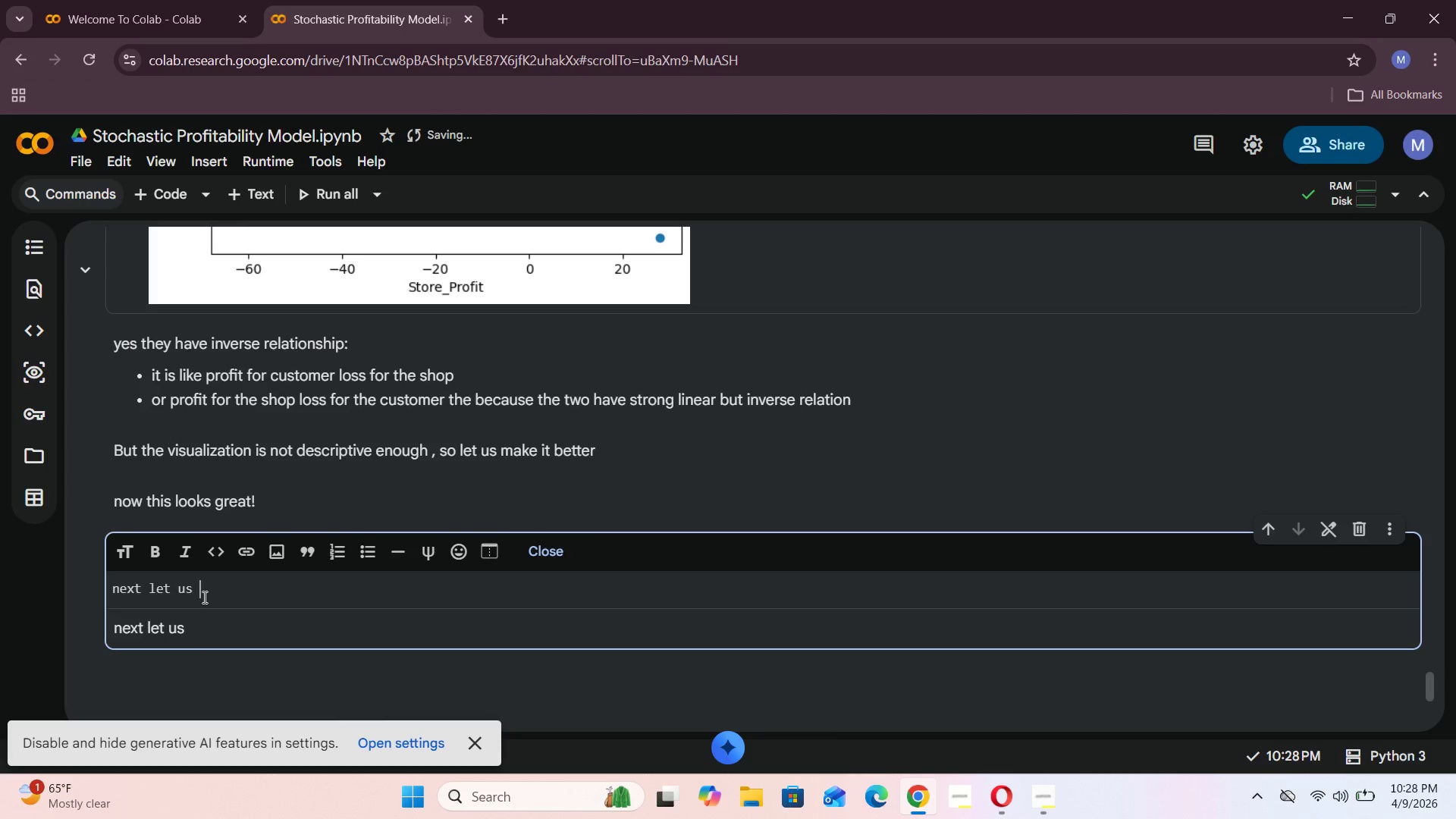 
scroll: coordinate [202, 597], scroll_direction: up, amount: 11.0
 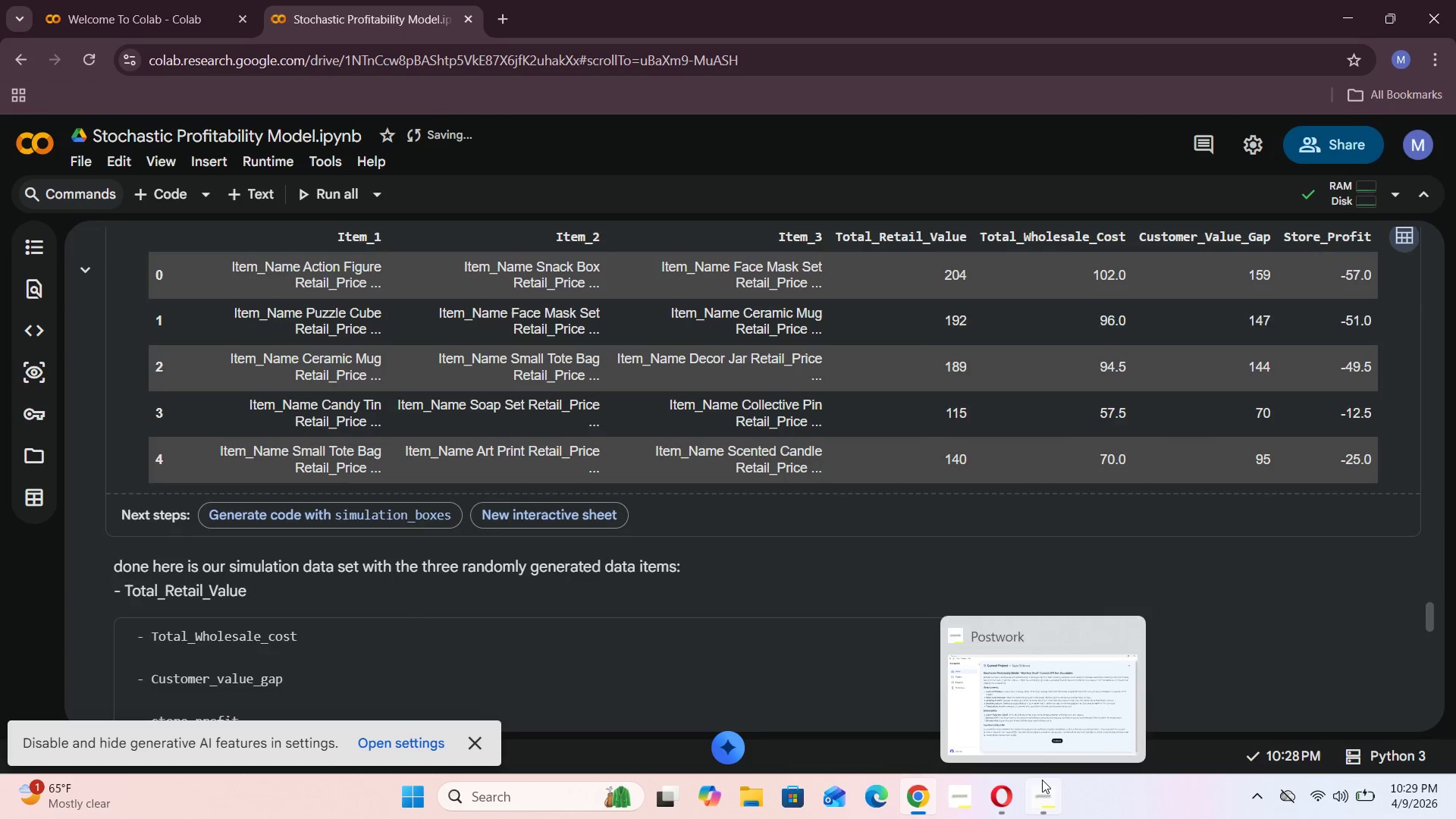 
left_click([1050, 707])